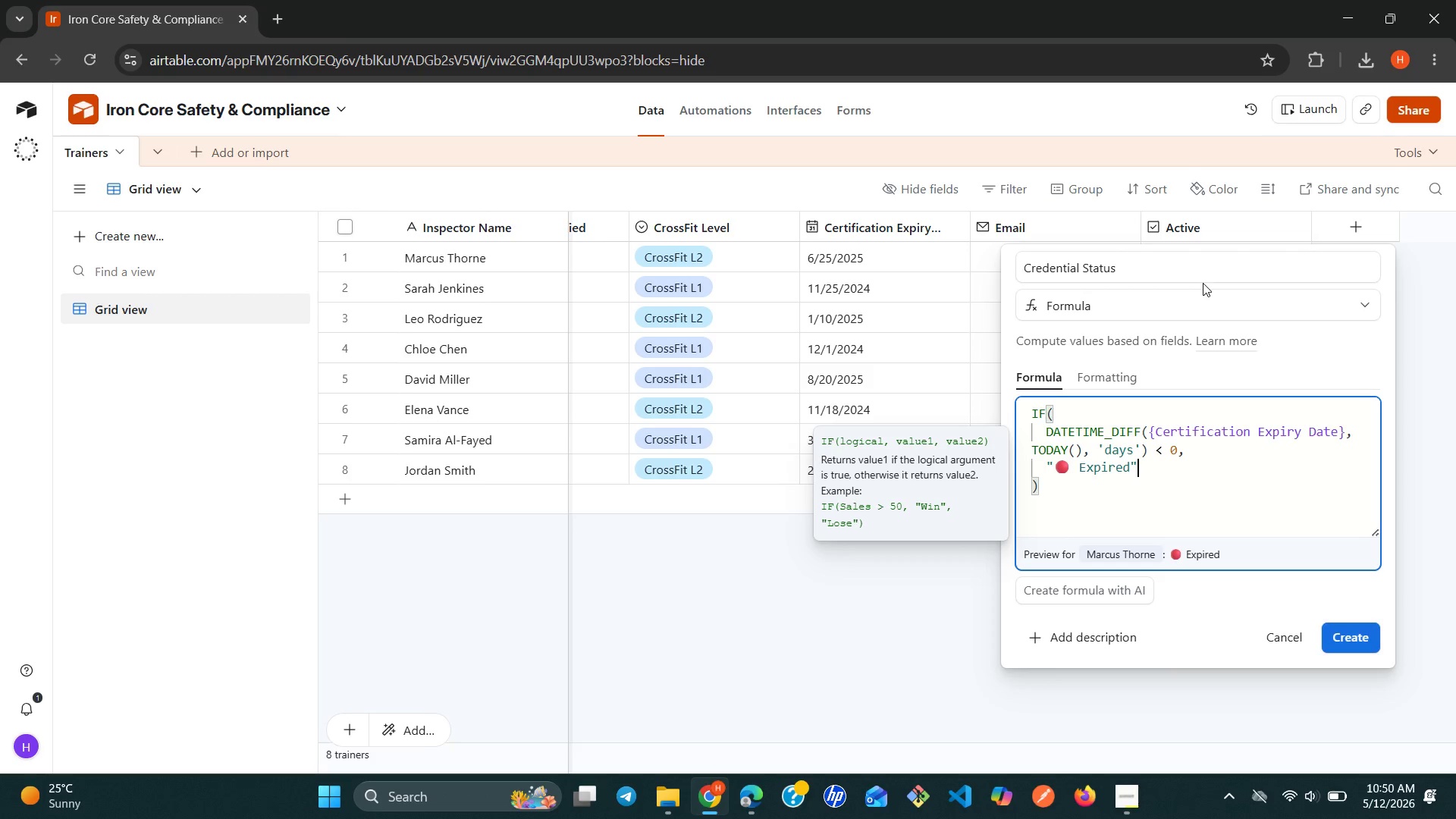 
key(Comma)
 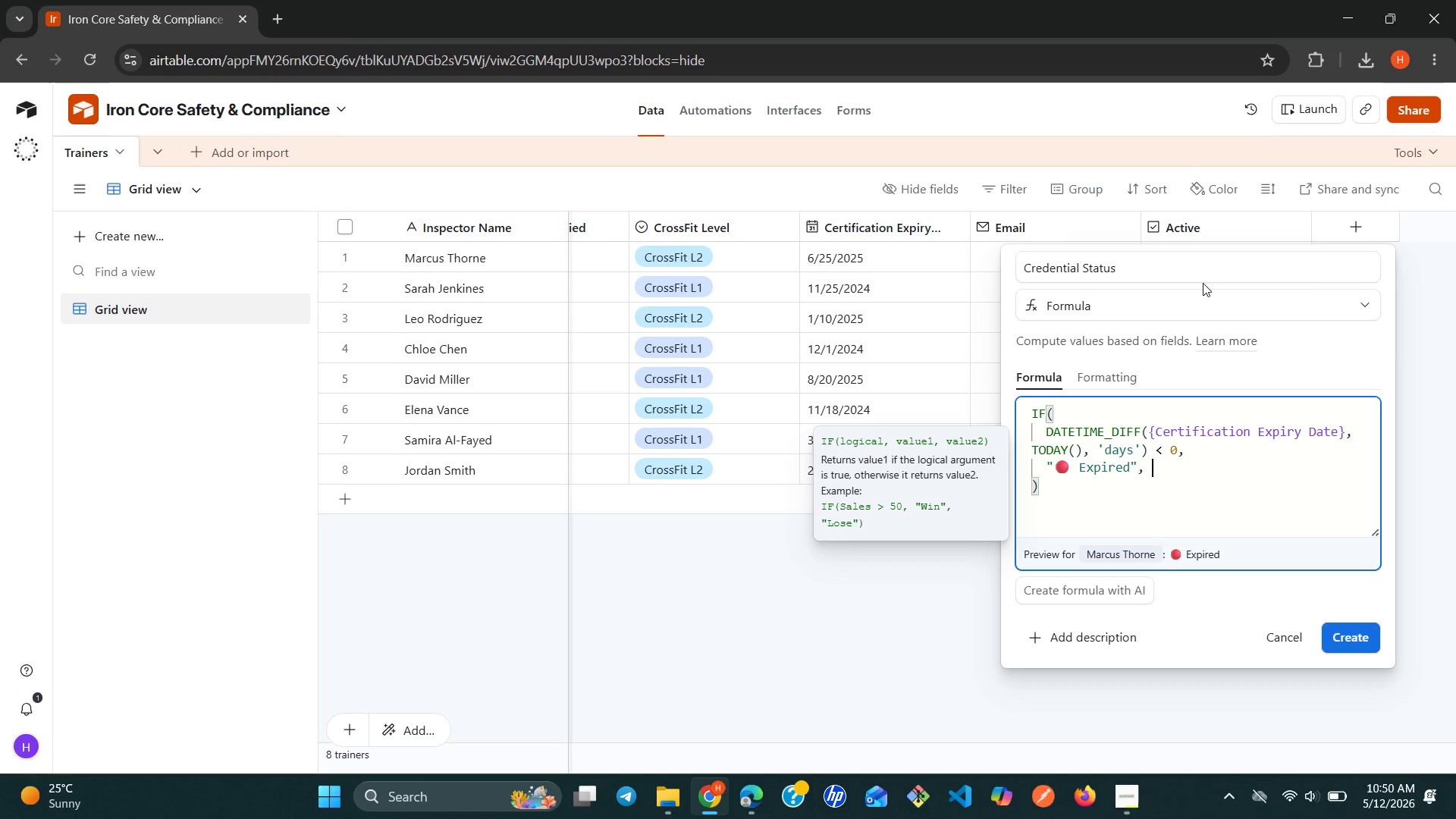 
key(Space)
 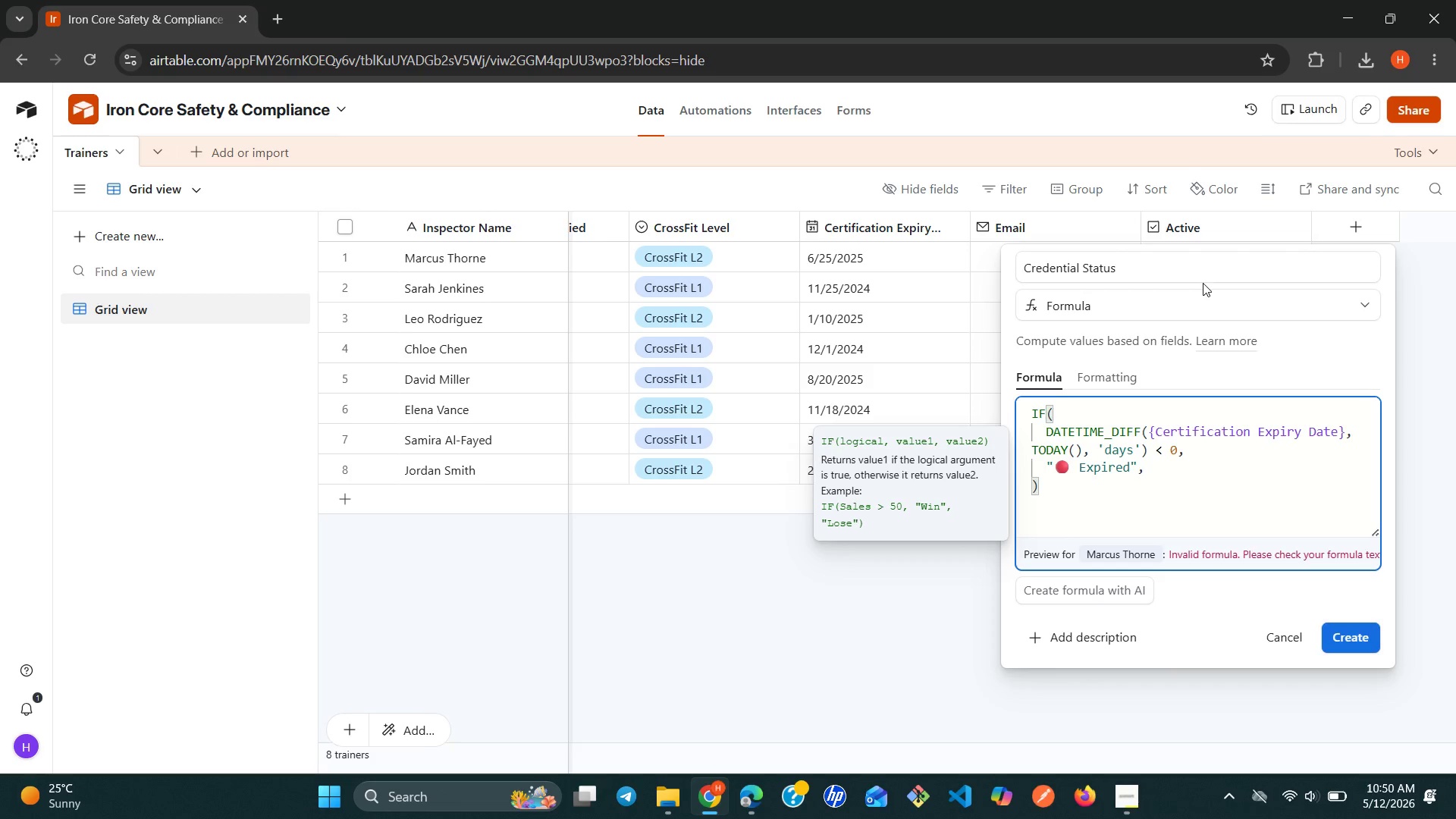 
key(Enter)
 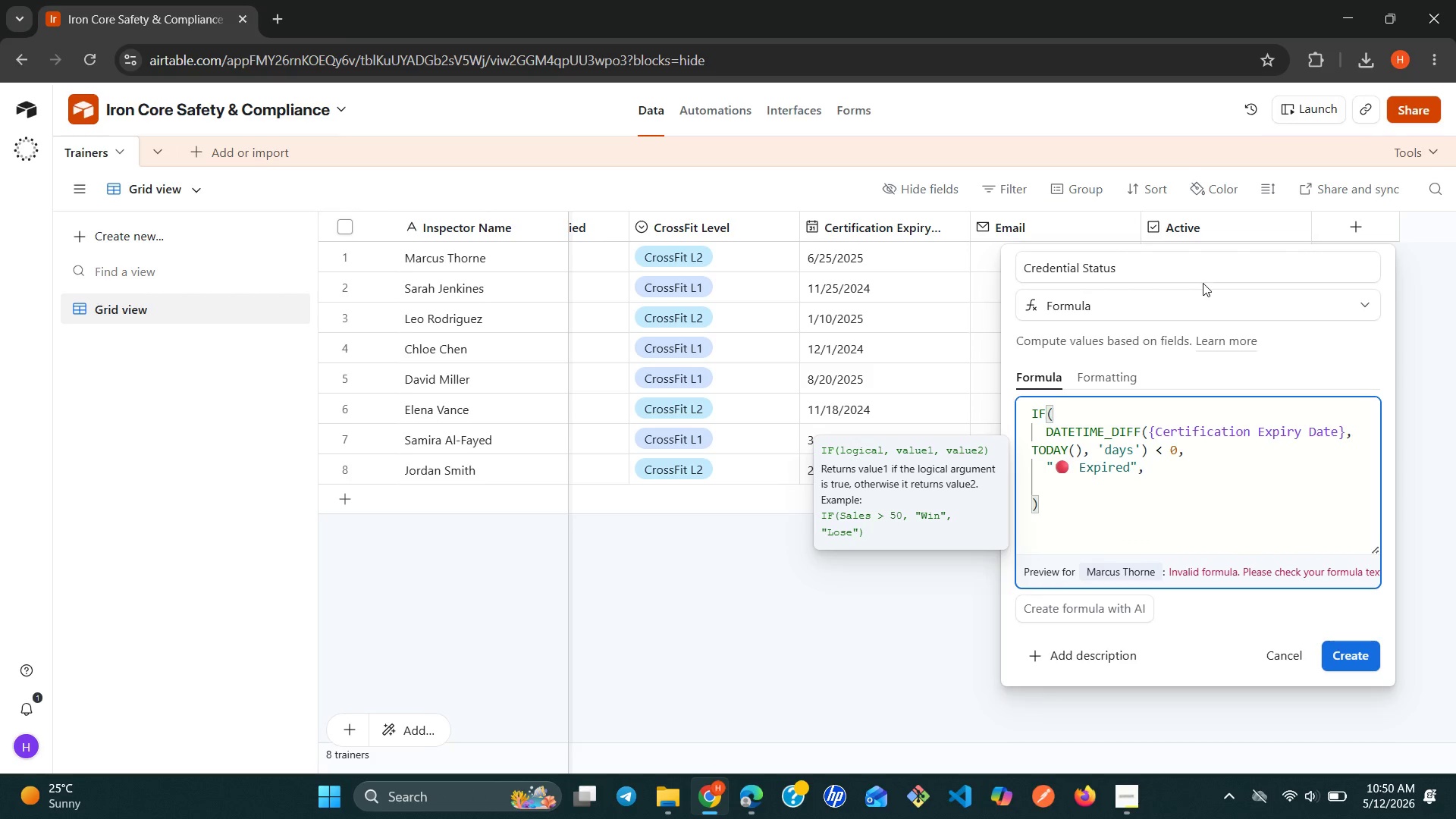 
type(IF()
 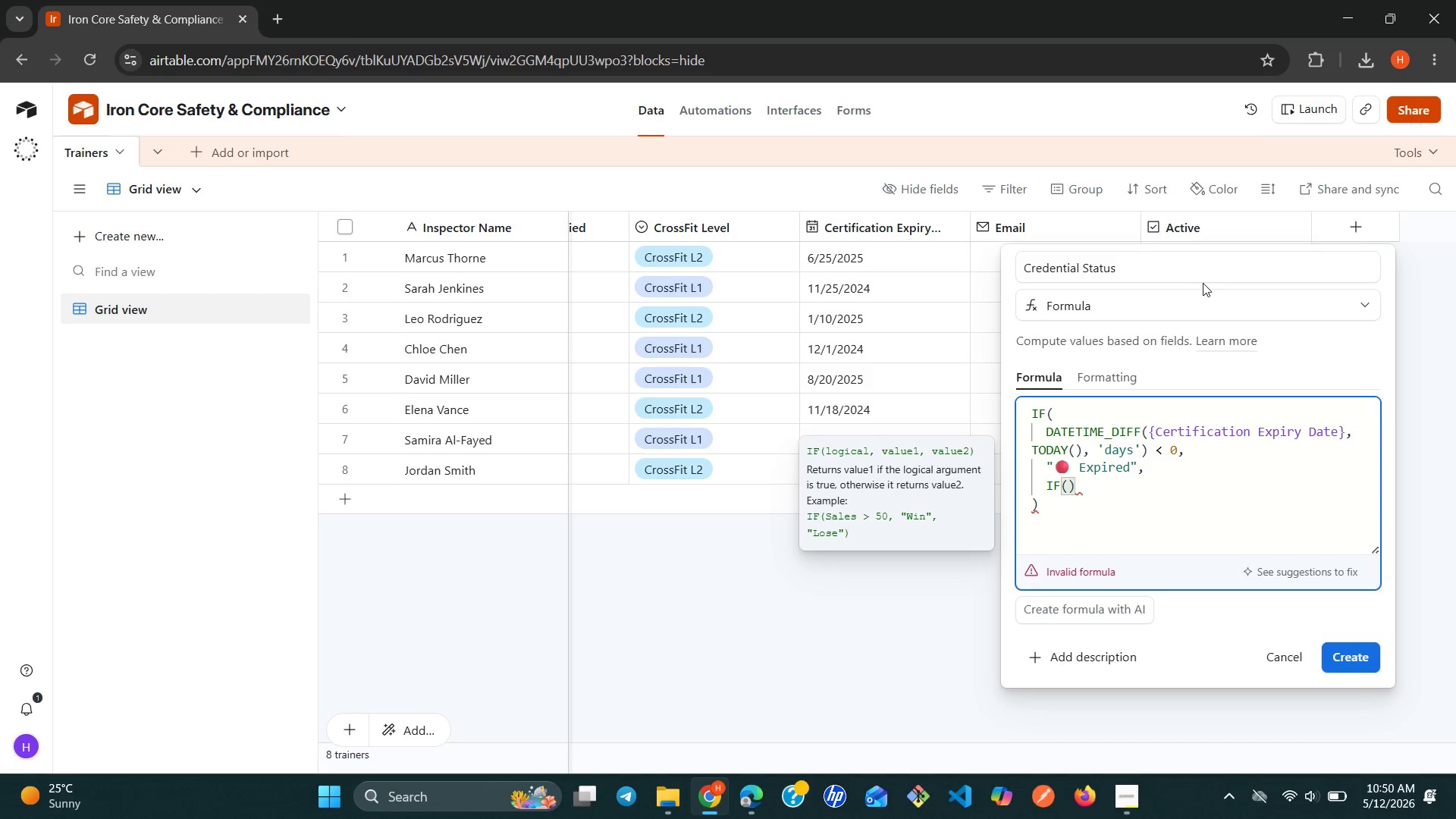 
key(Enter)
 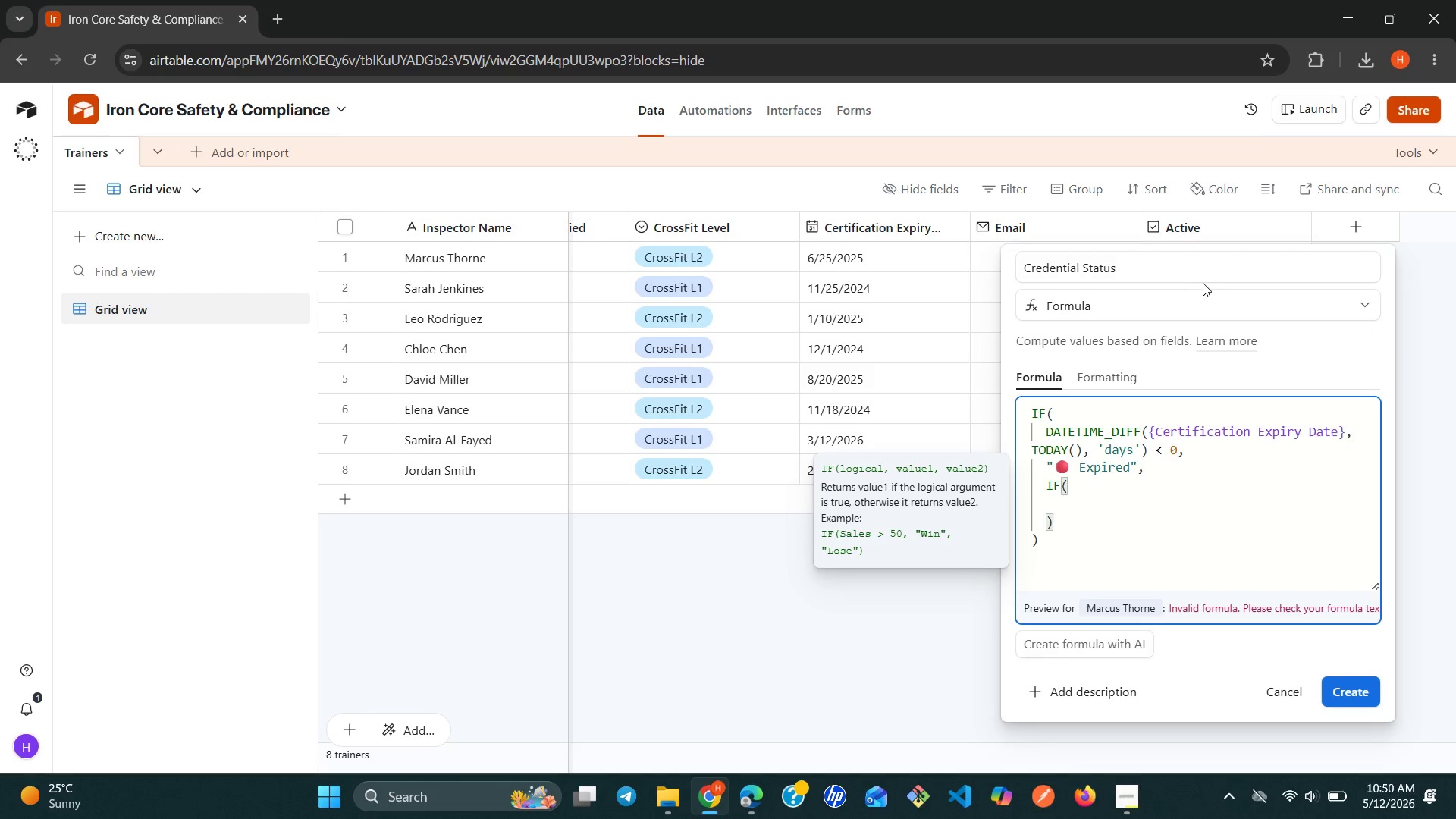 
type(da)
 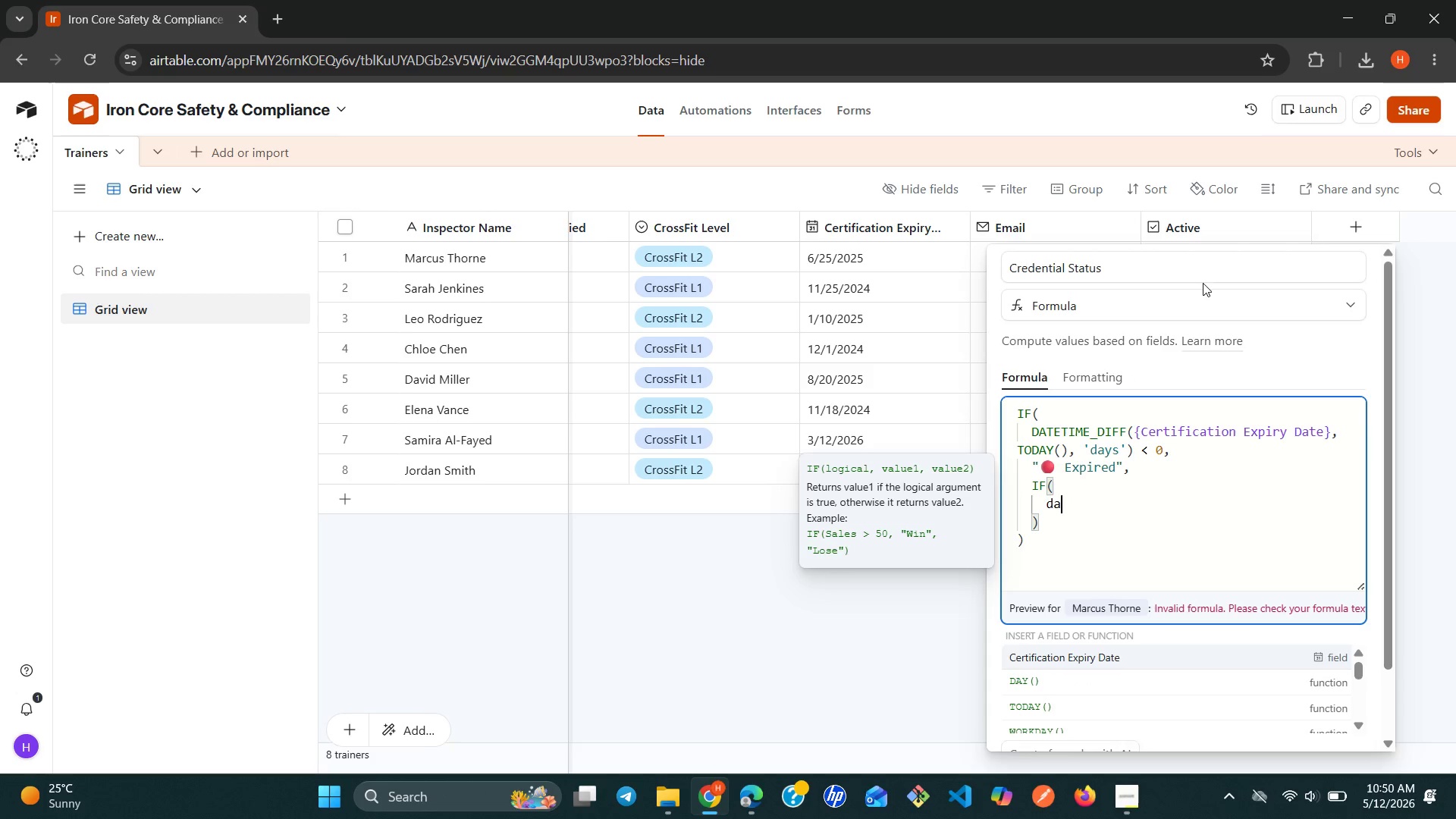 
key(Enter)
 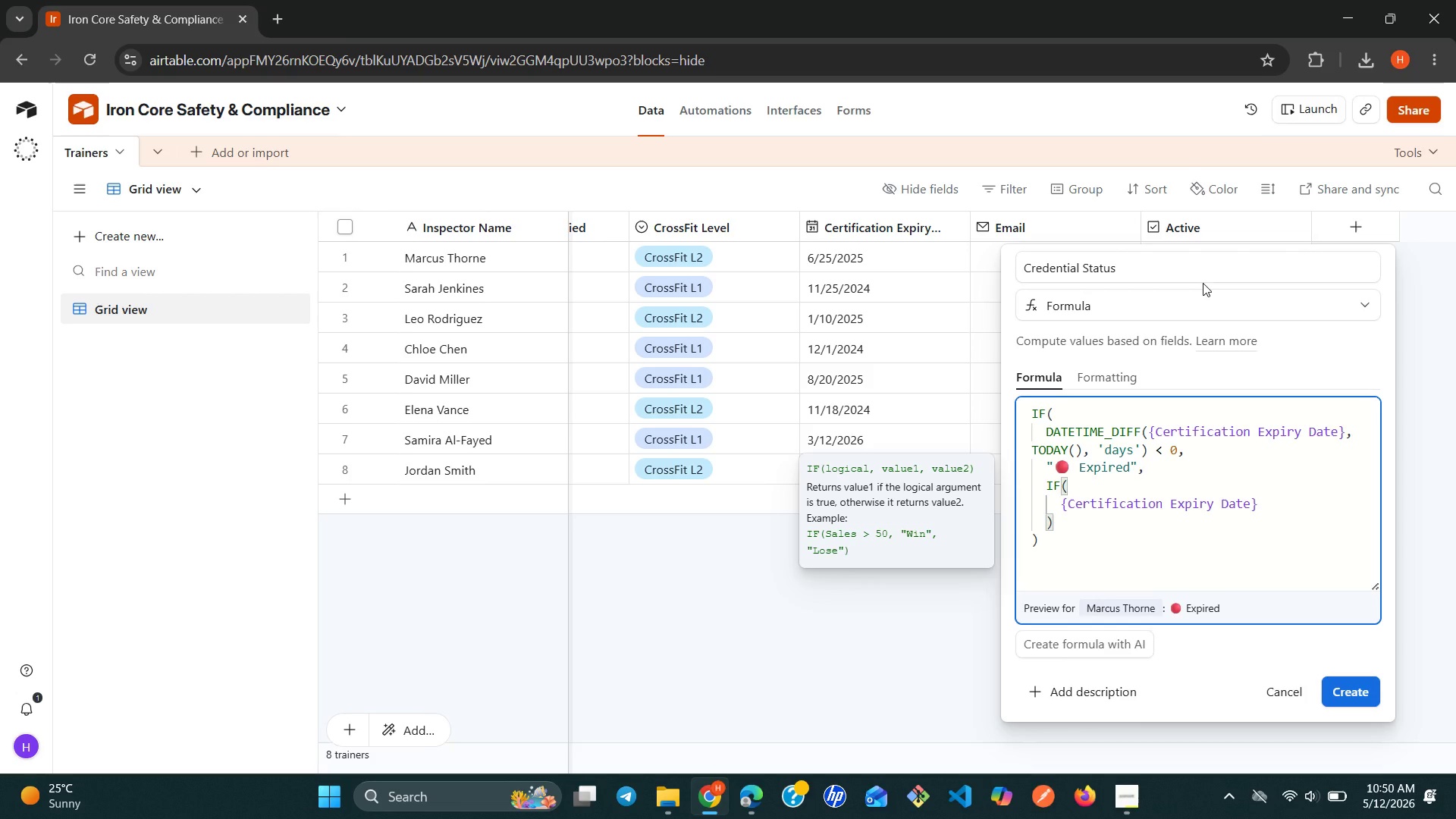 
wait(6.22)
 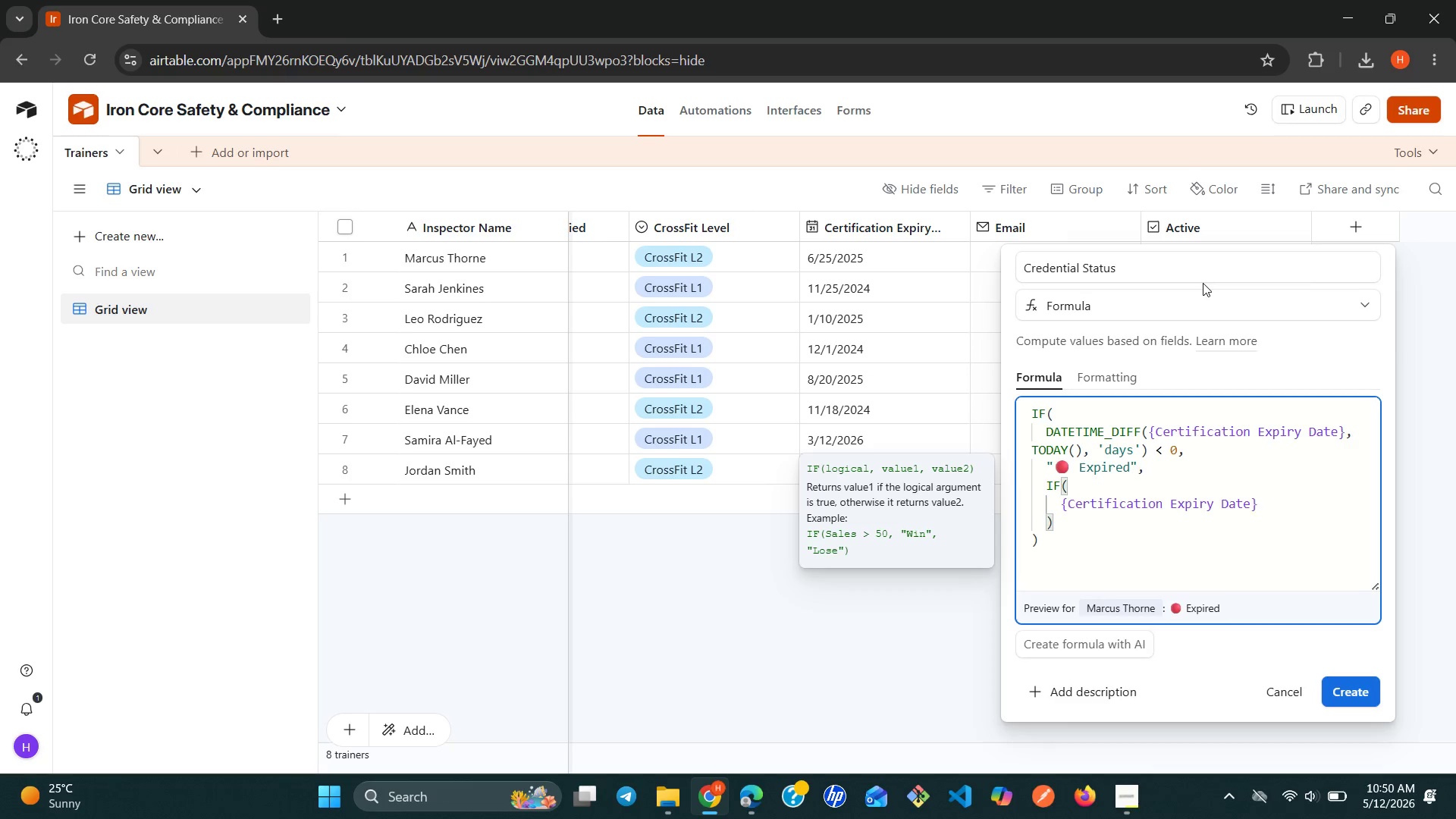 
type(, tod)
 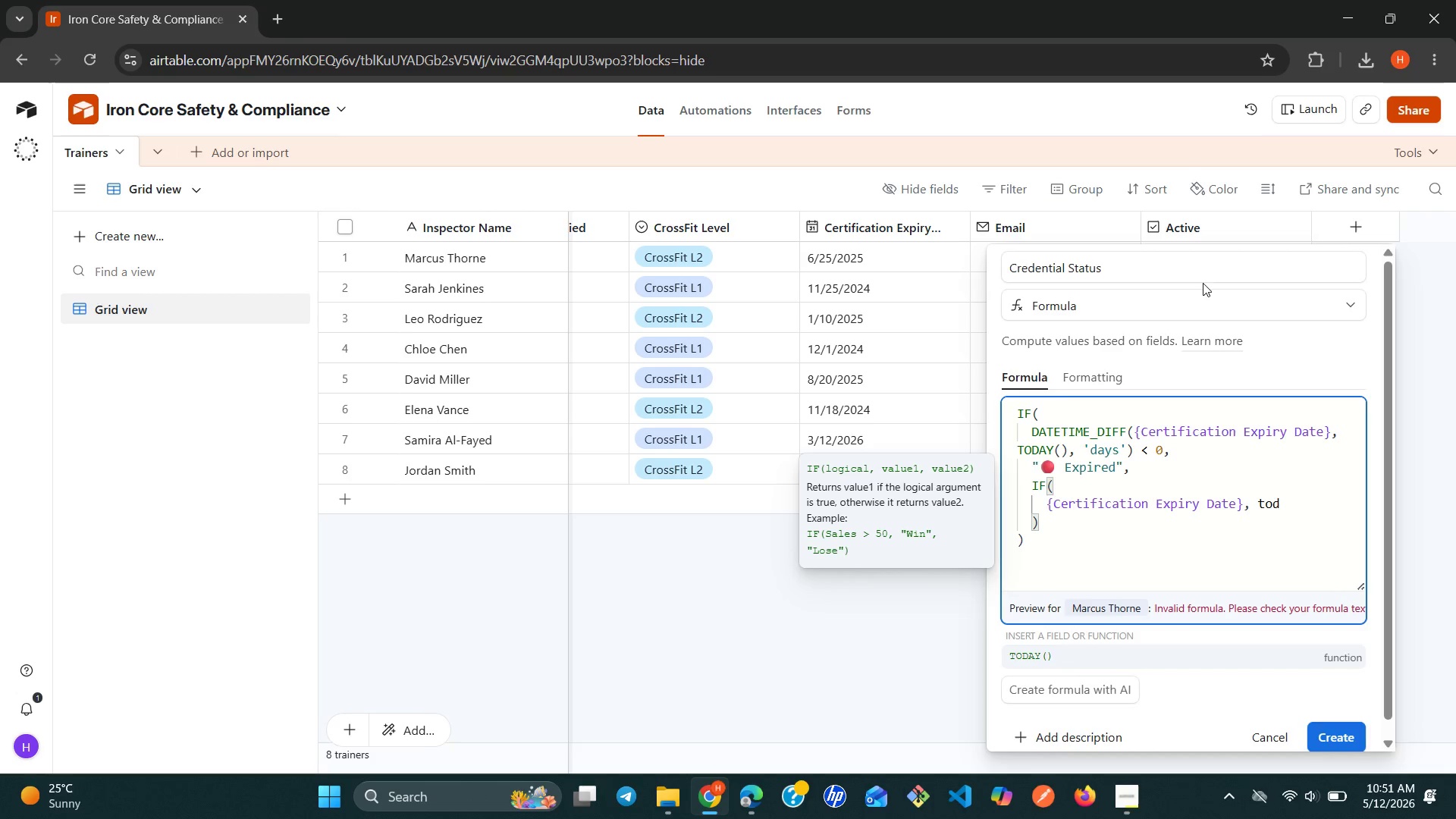 
key(Enter)
 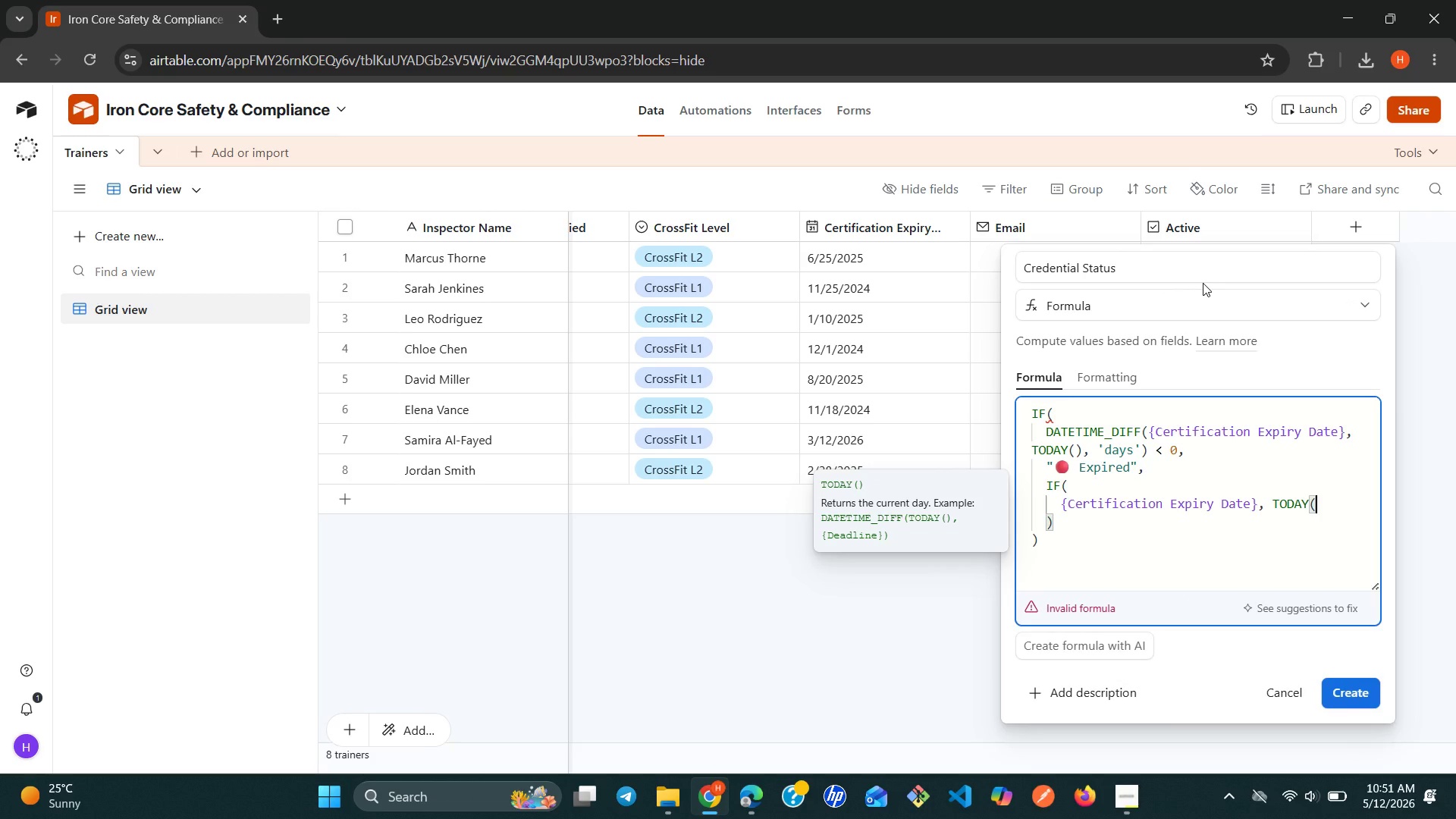 
key(Shift+0)
 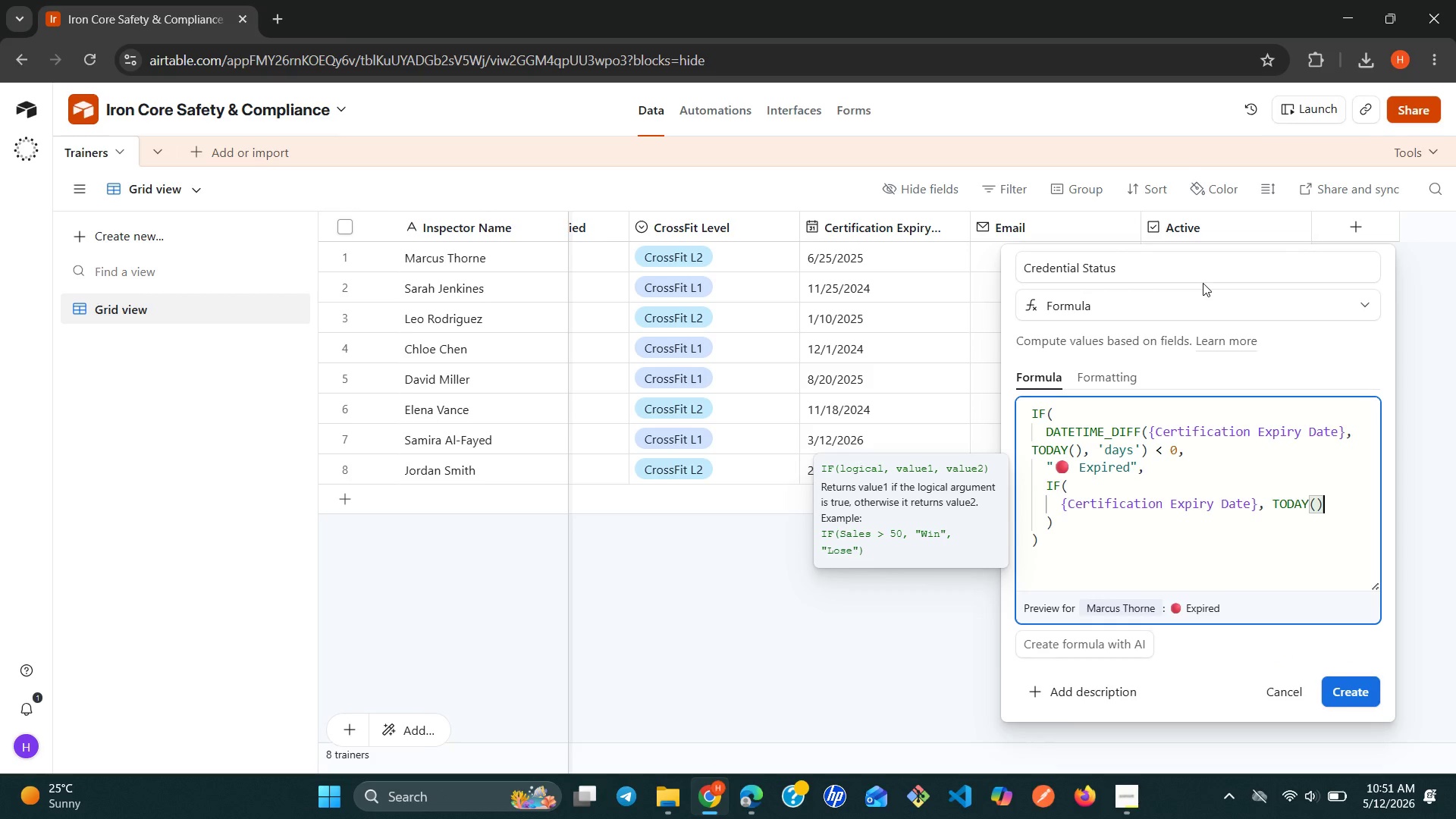 
type(, 'days)
 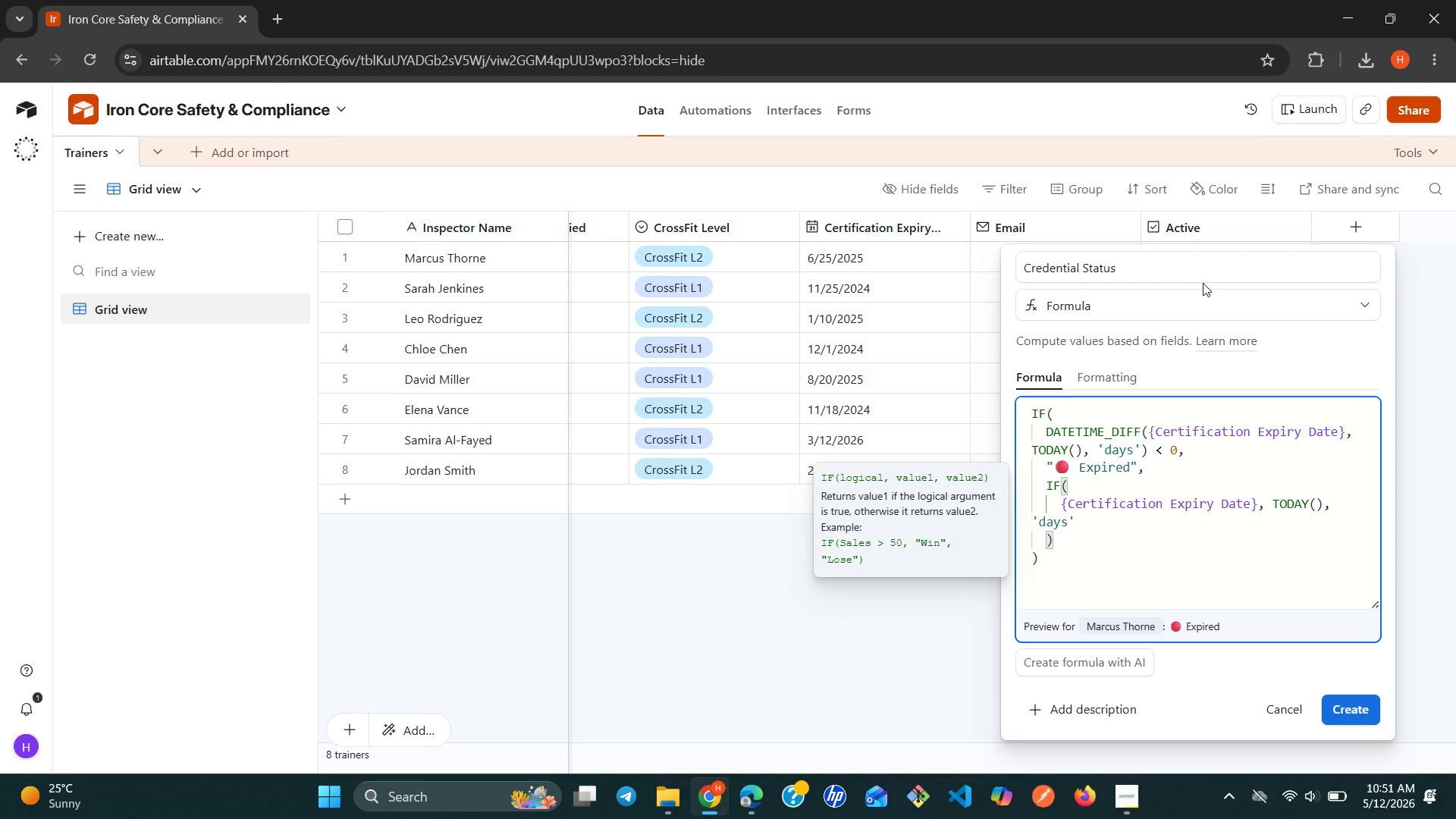 
key(Shift+0)
 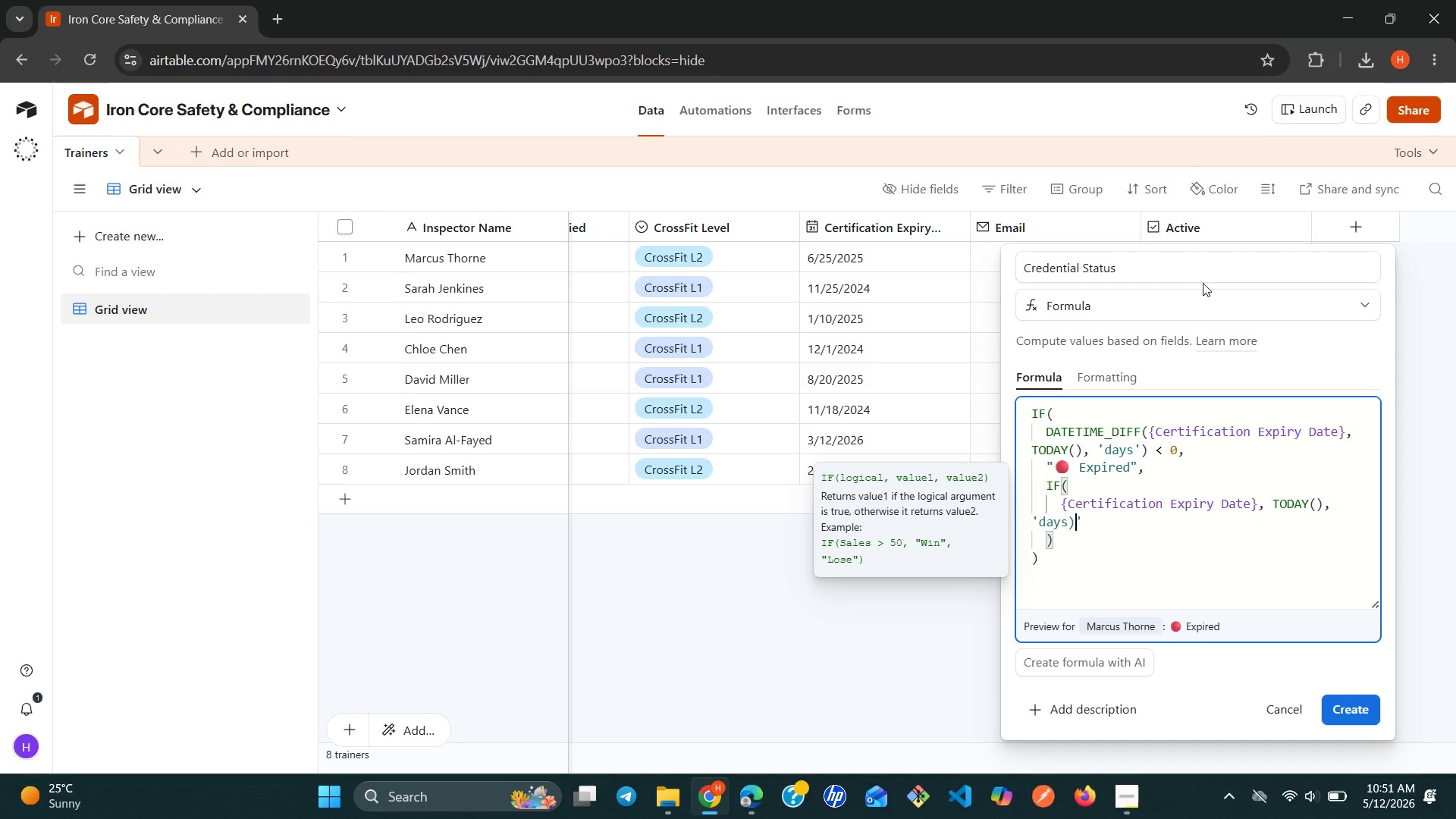 
key(Backspace)
 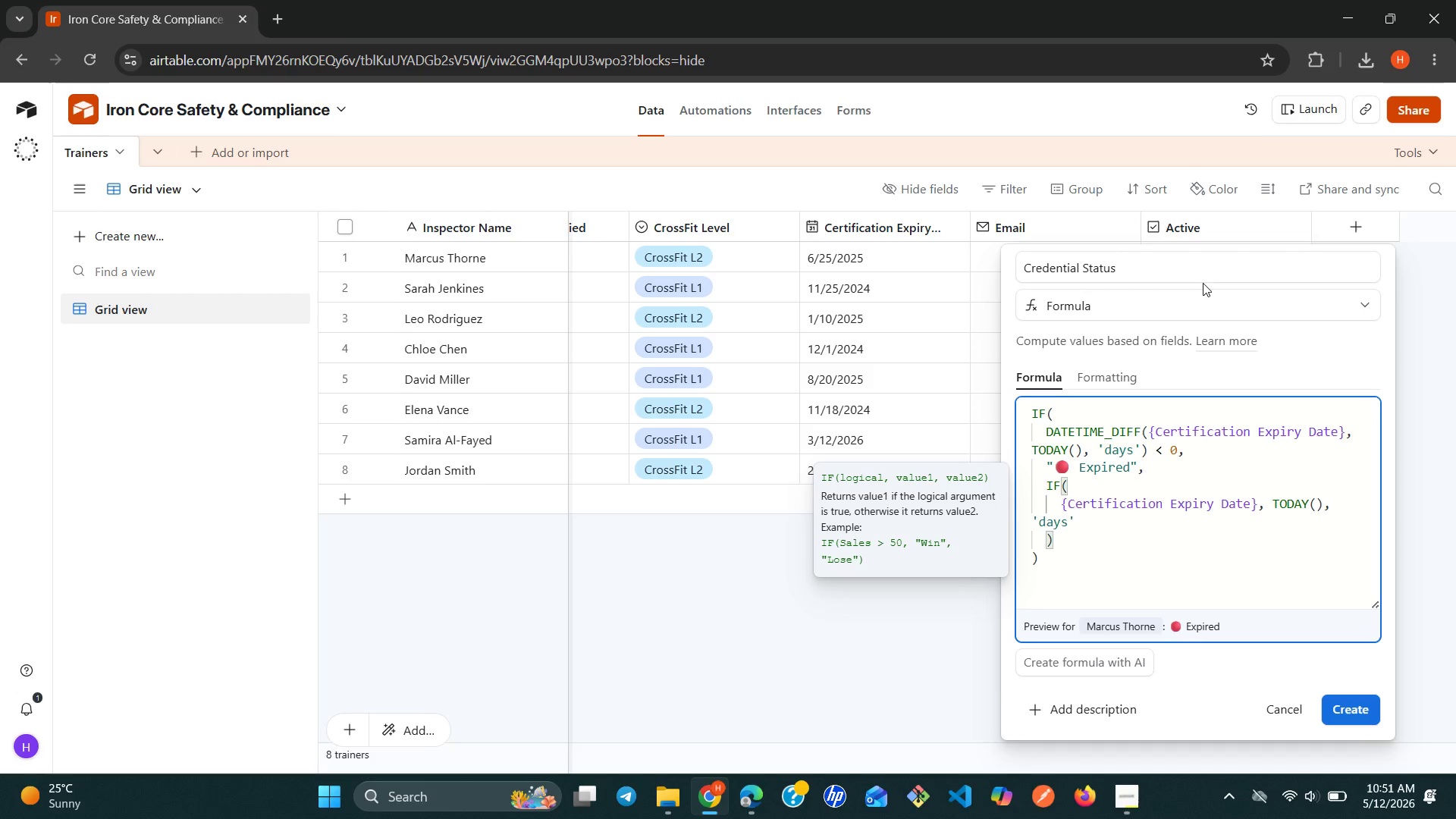 
key(ArrowRight)
 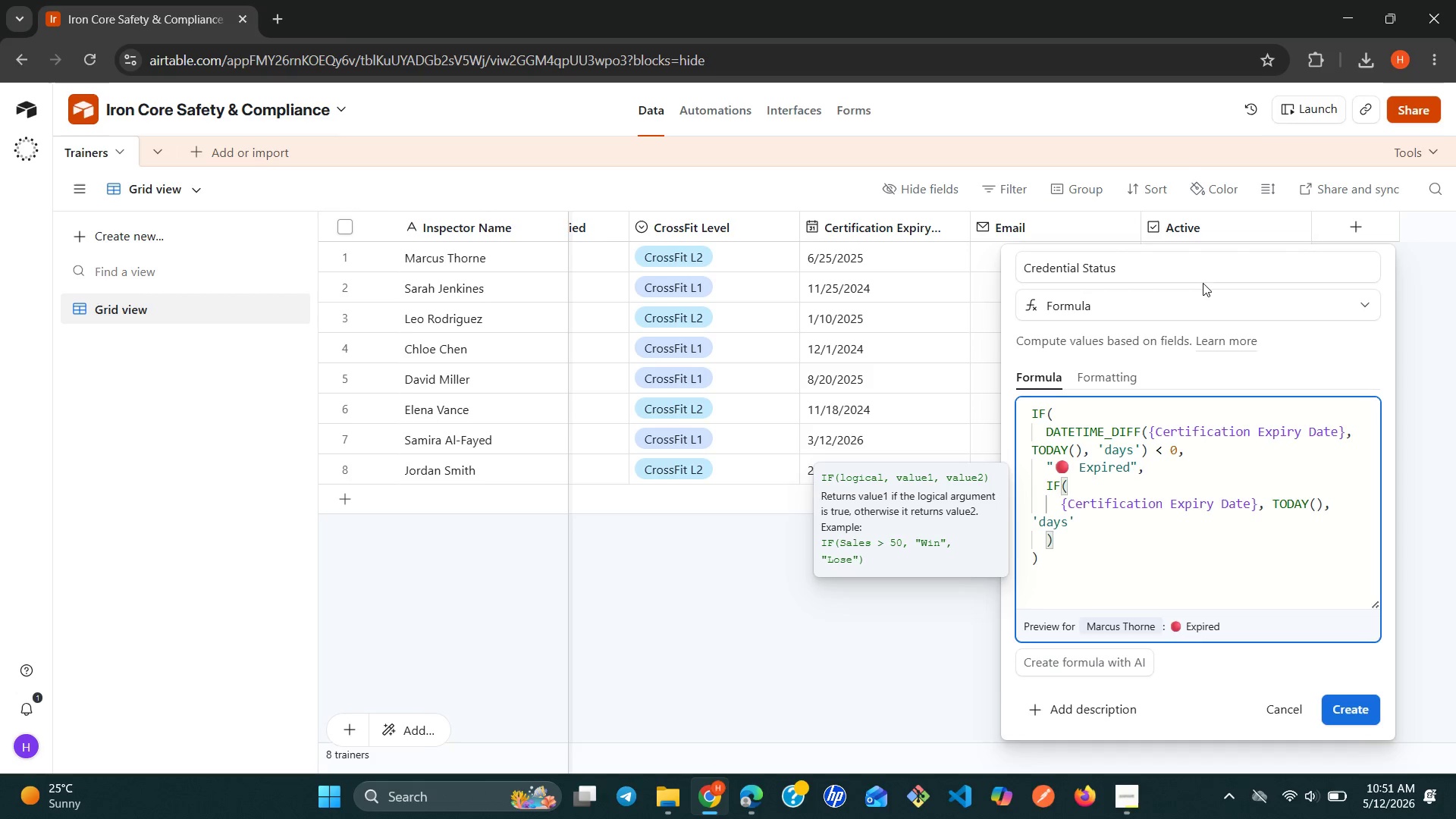 
hold_key(key=ShiftRight, duration=0.55)
 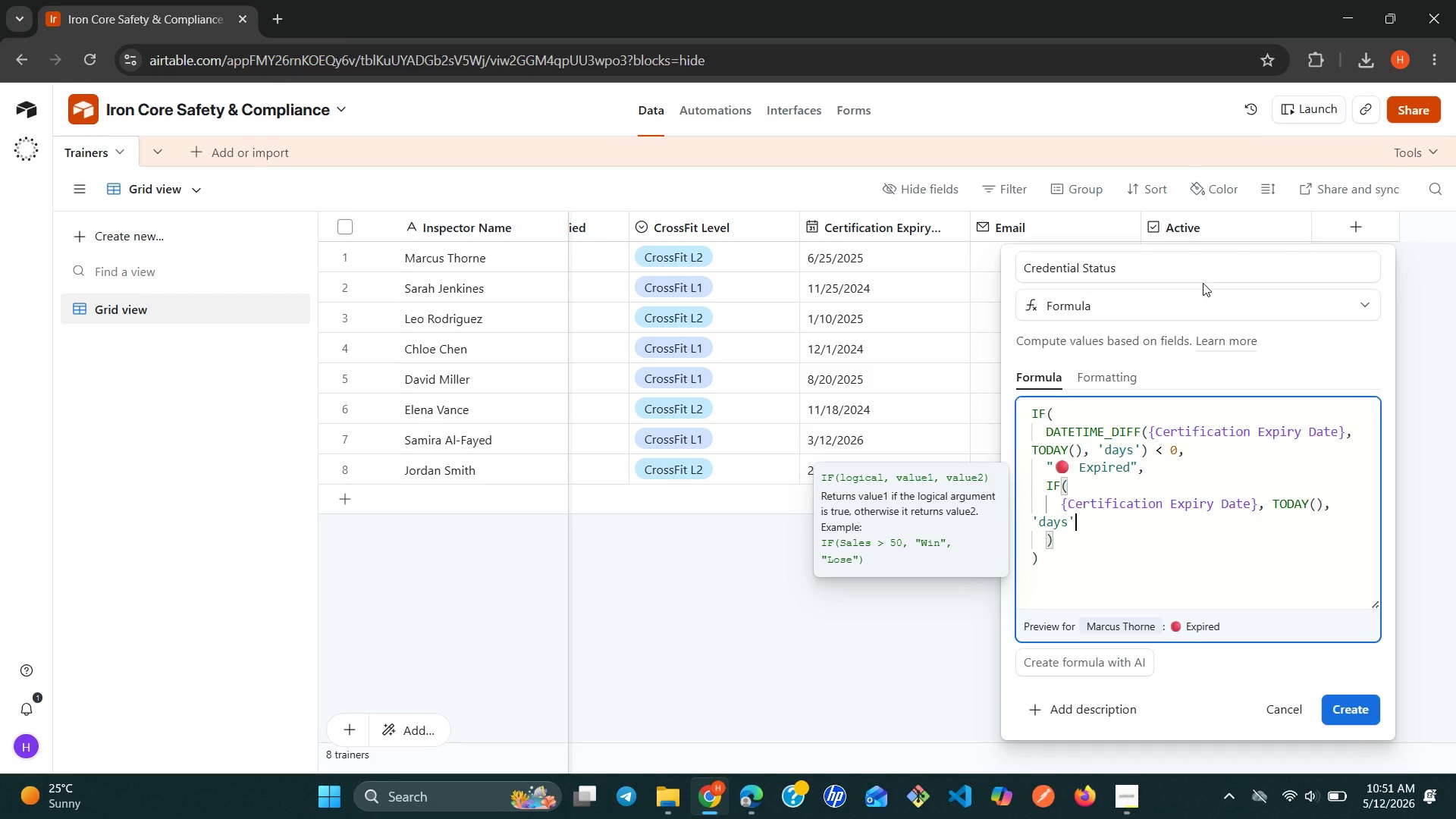 
key(Shift+0)
 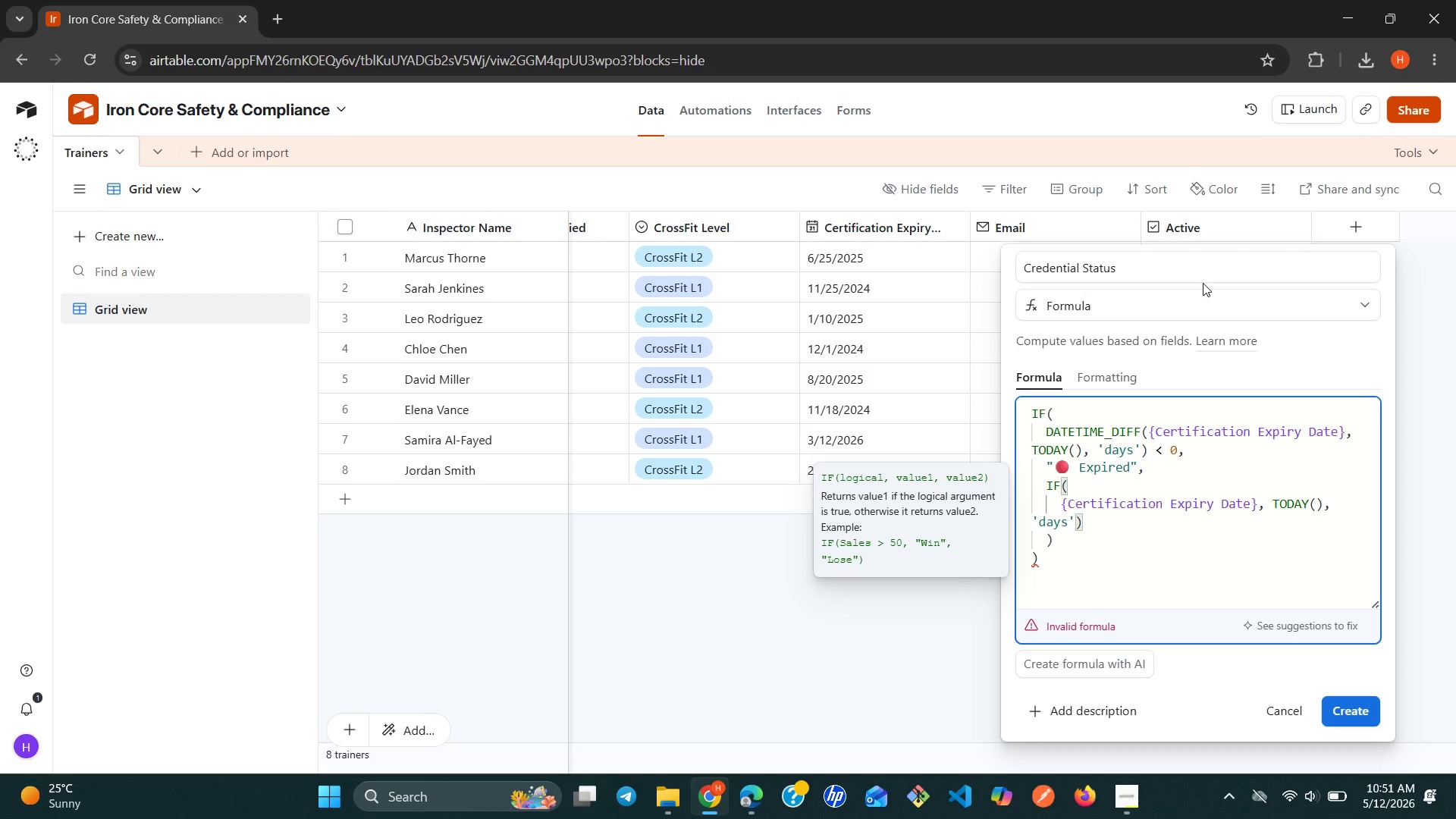 
key(Space)
 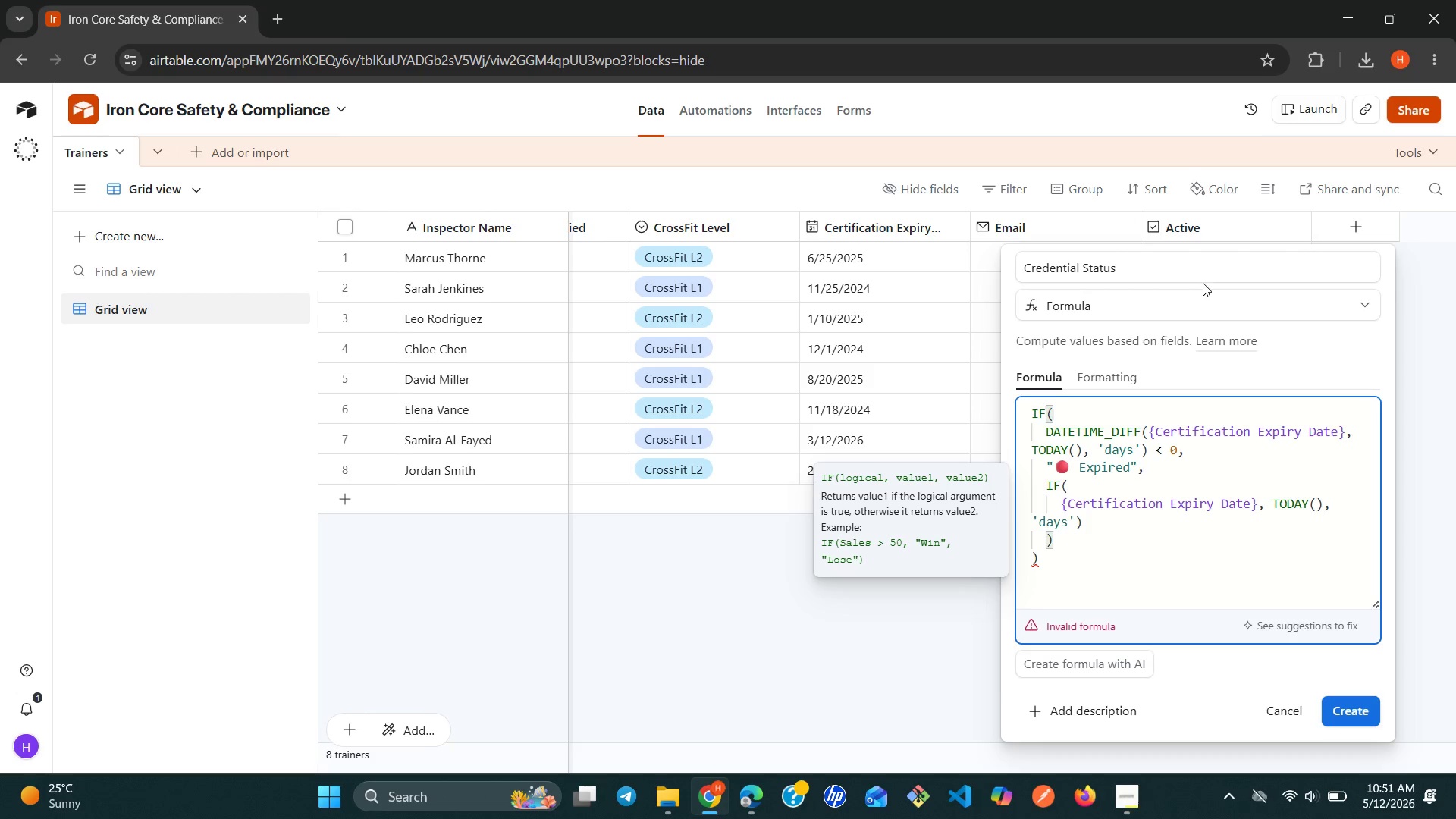 
key(Shift+ShiftRight)
 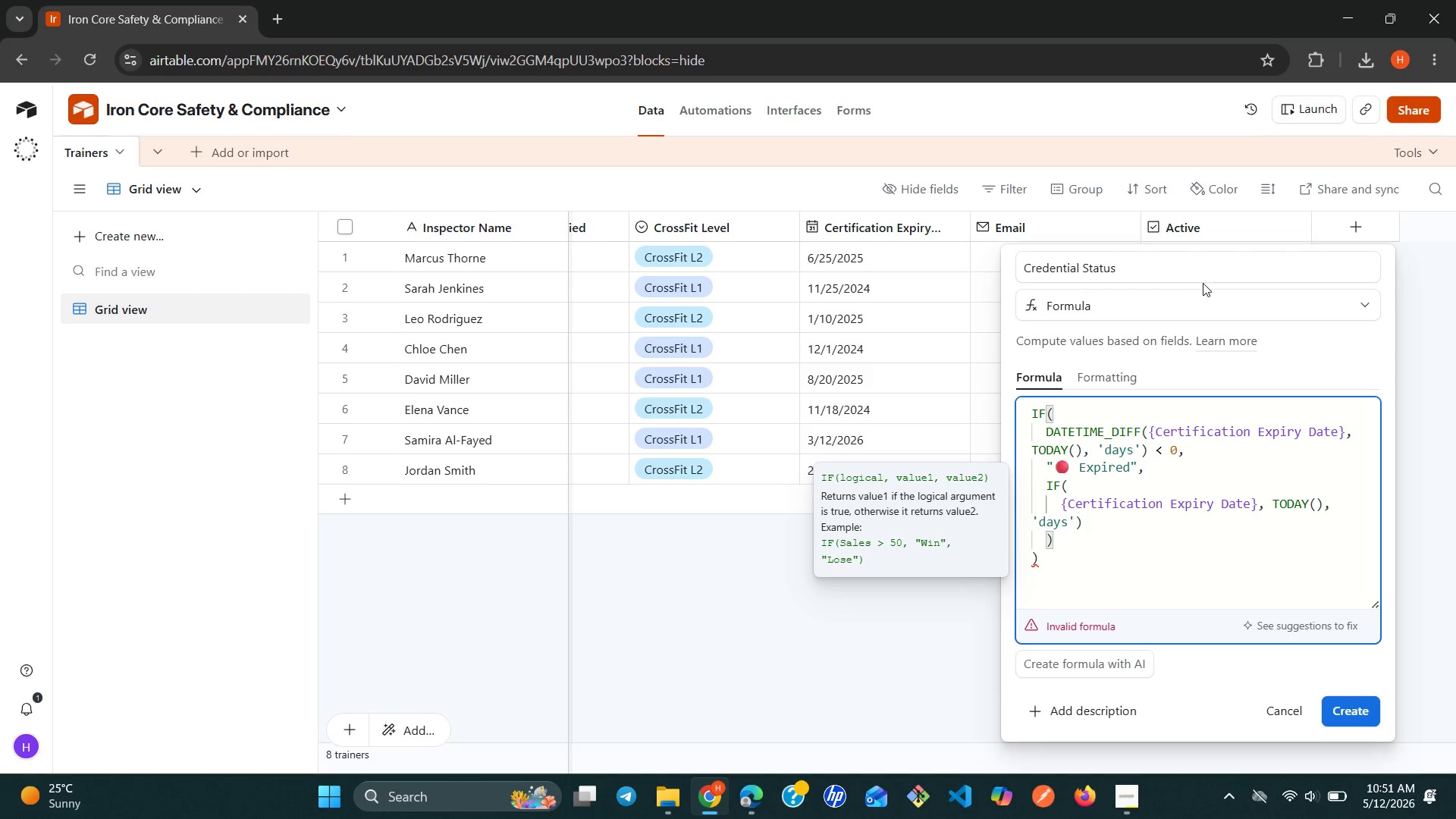 
key(Shift+Comma)
 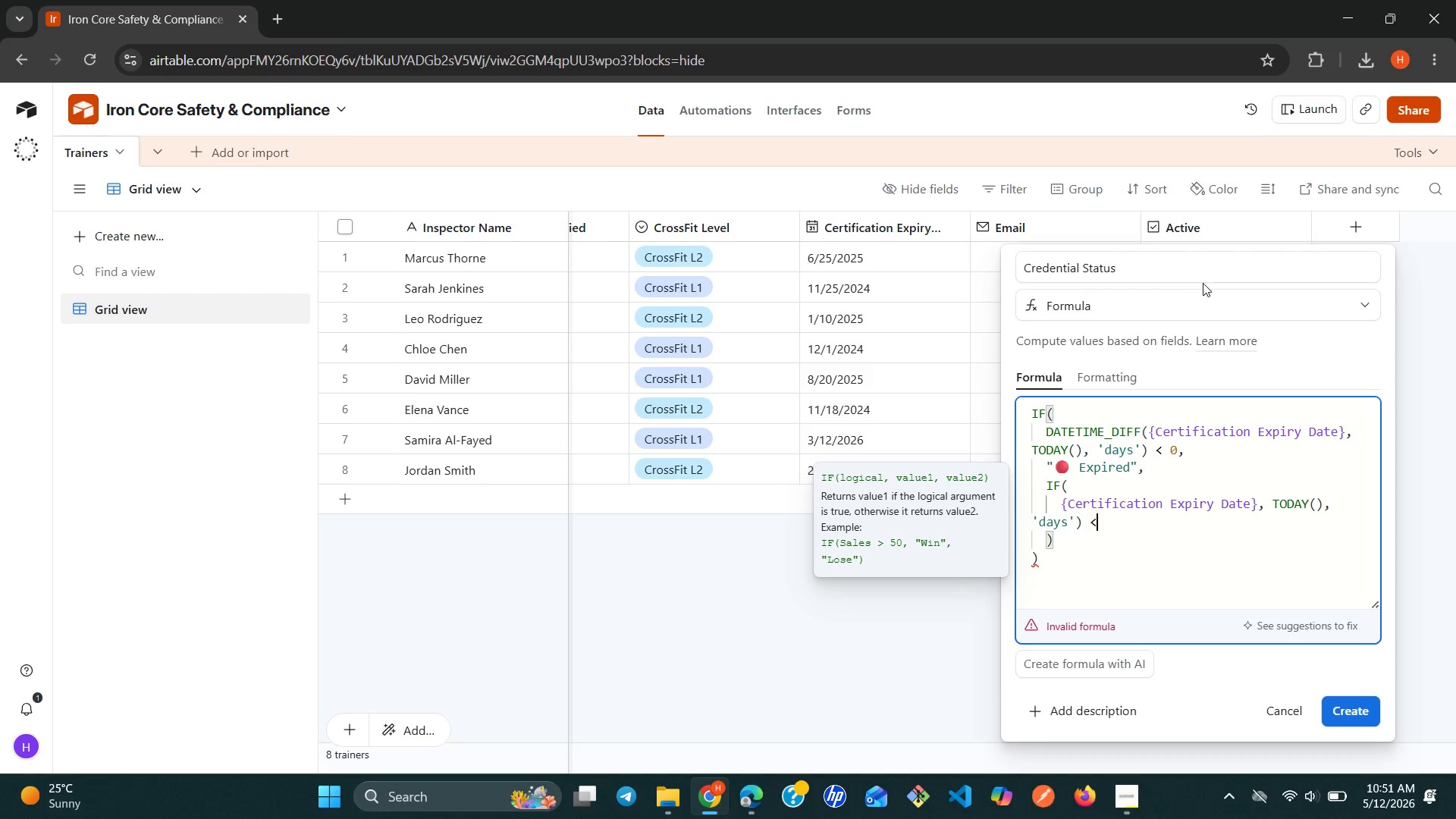 
key(Equal)
 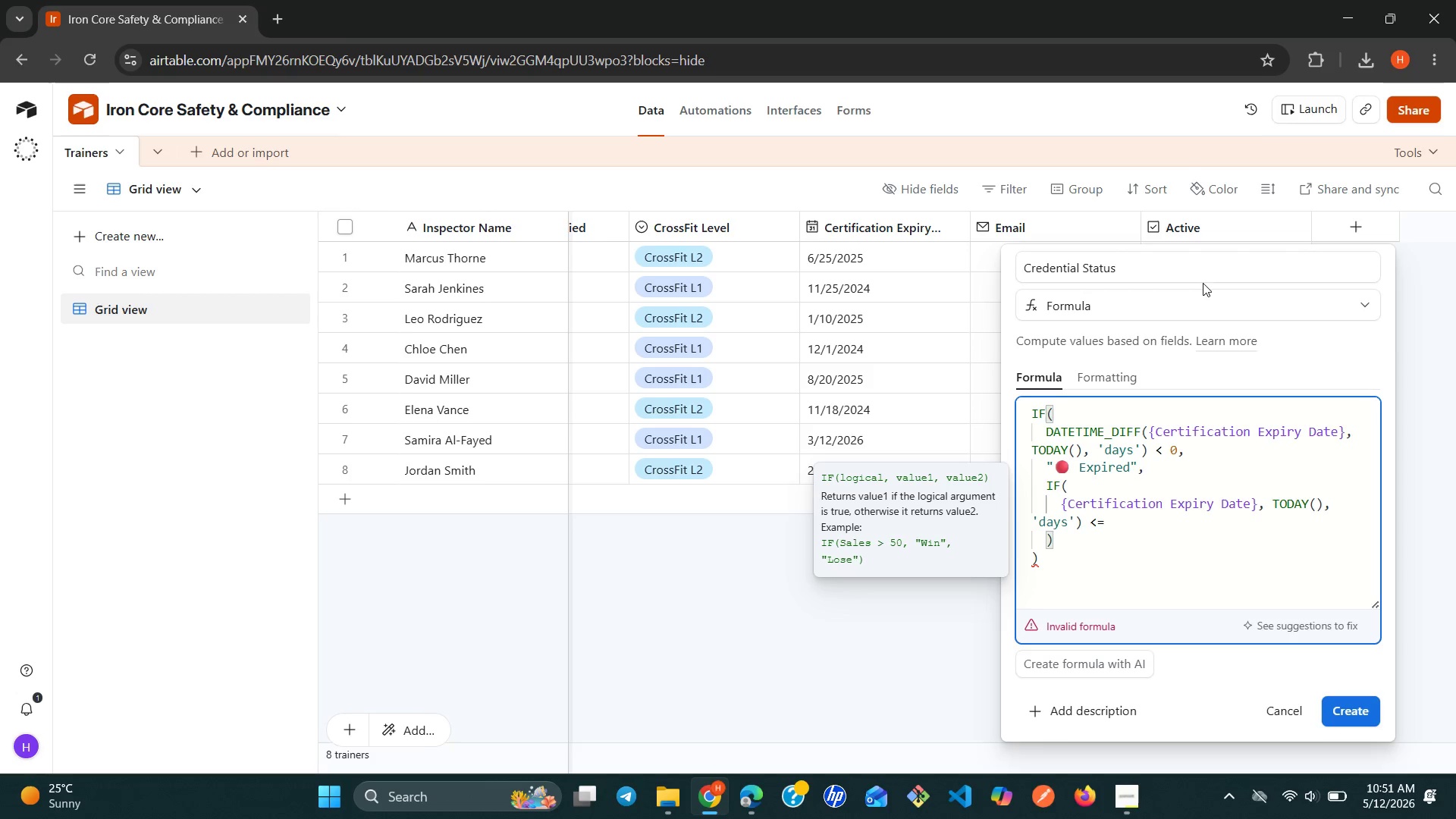 
type( 30, )
 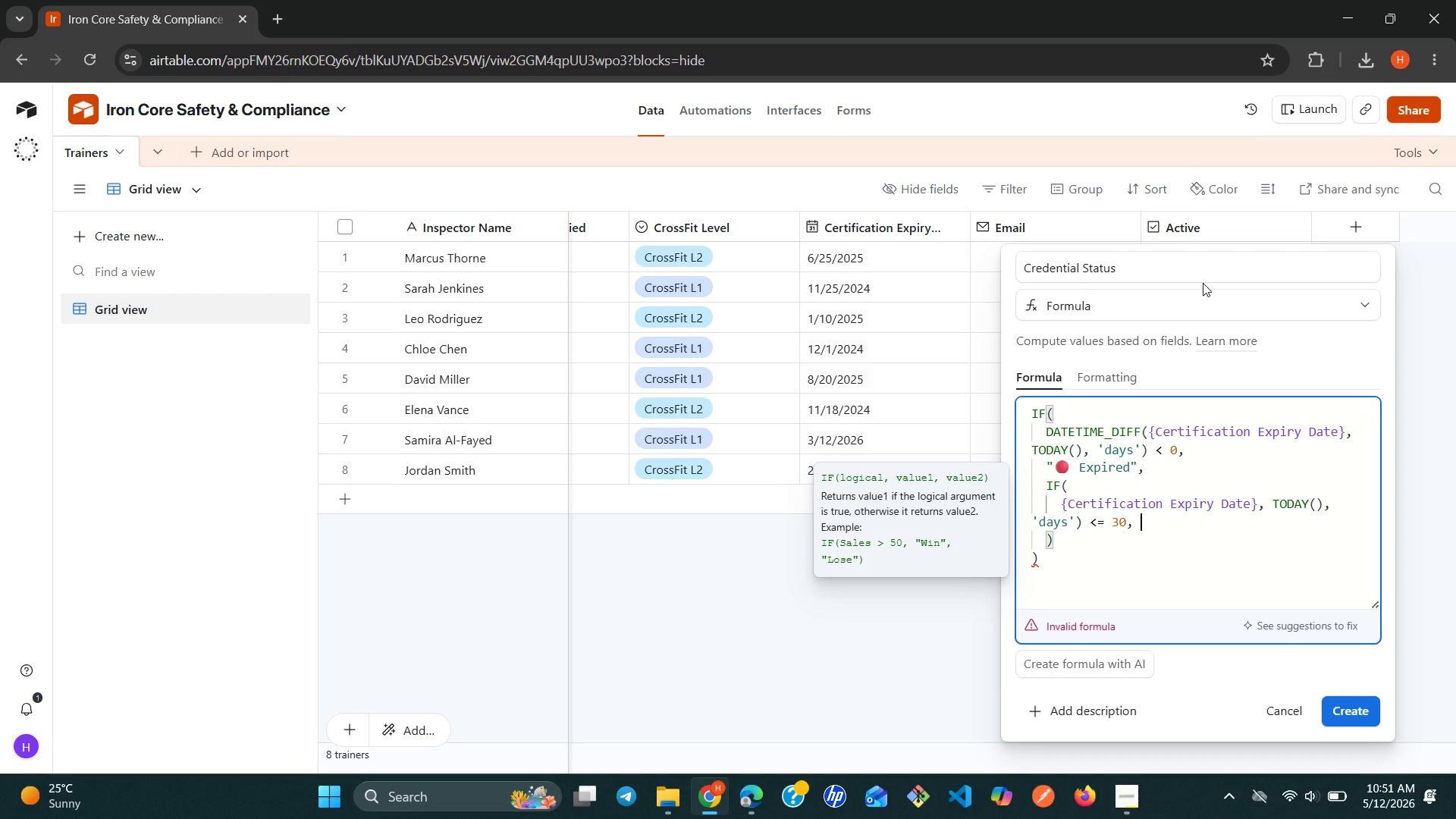 
key(Enter)
 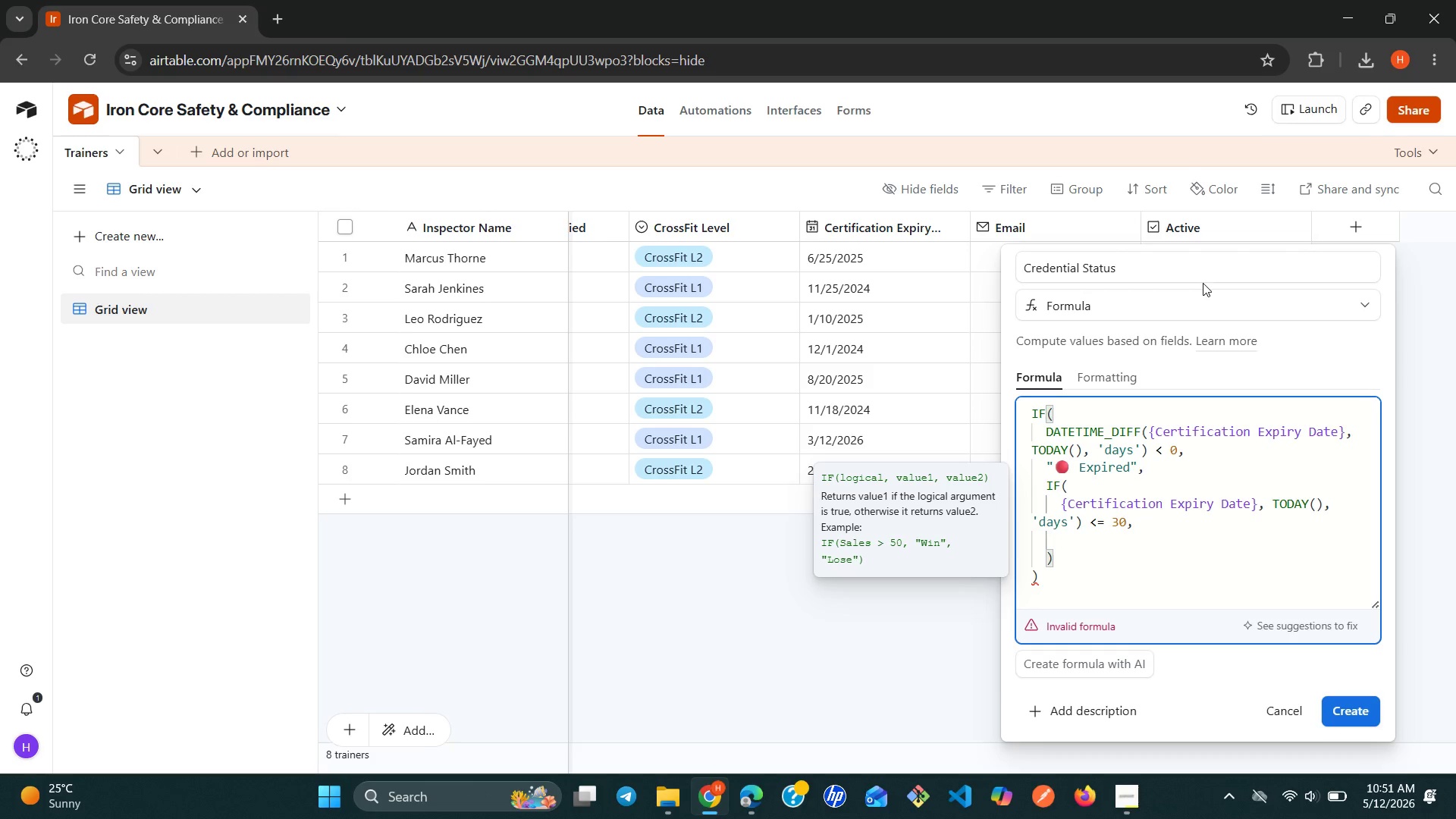 
key(Meta+MetaLeft)
 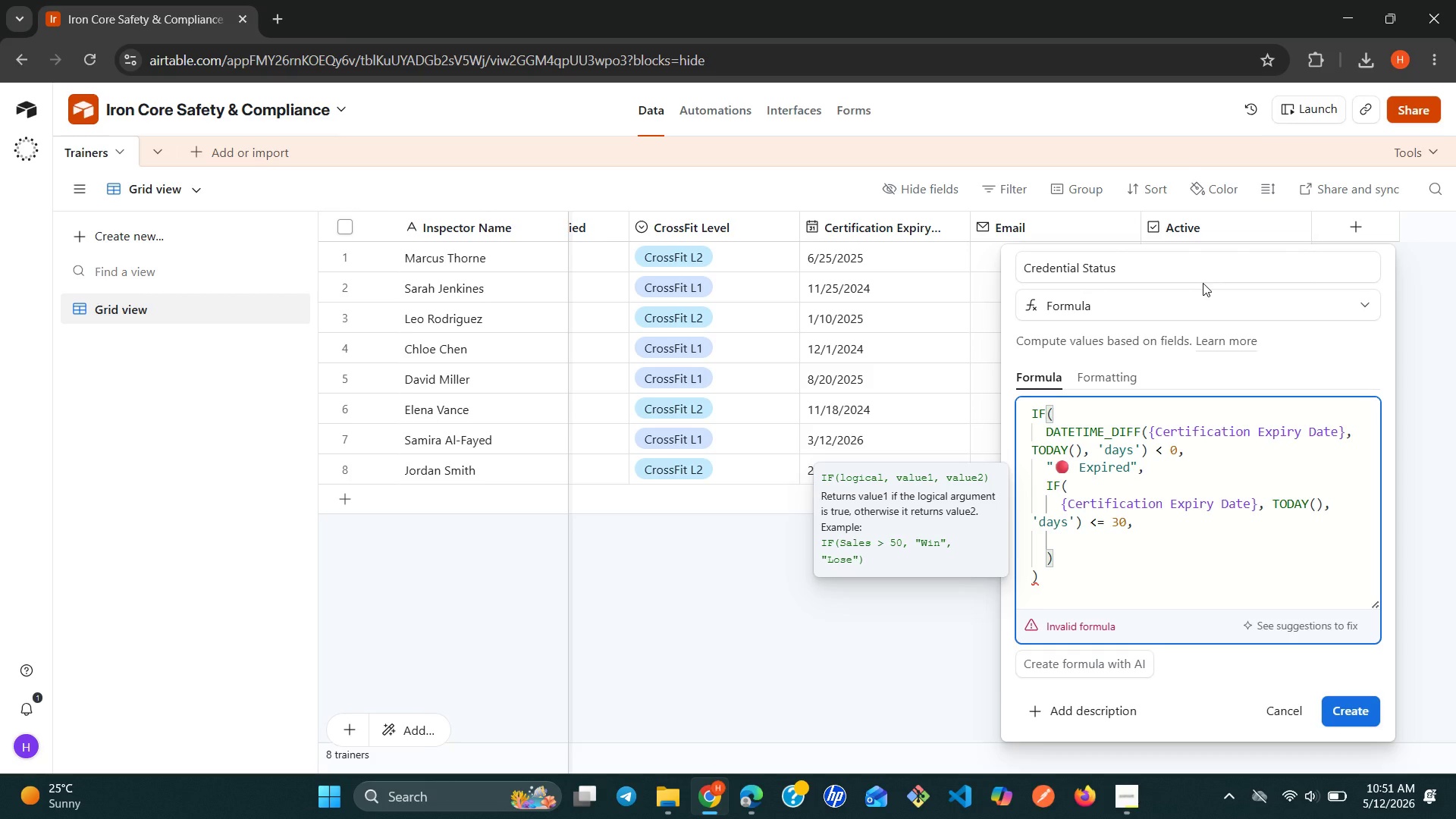 
key(Control+Meta+ControlLeft)
 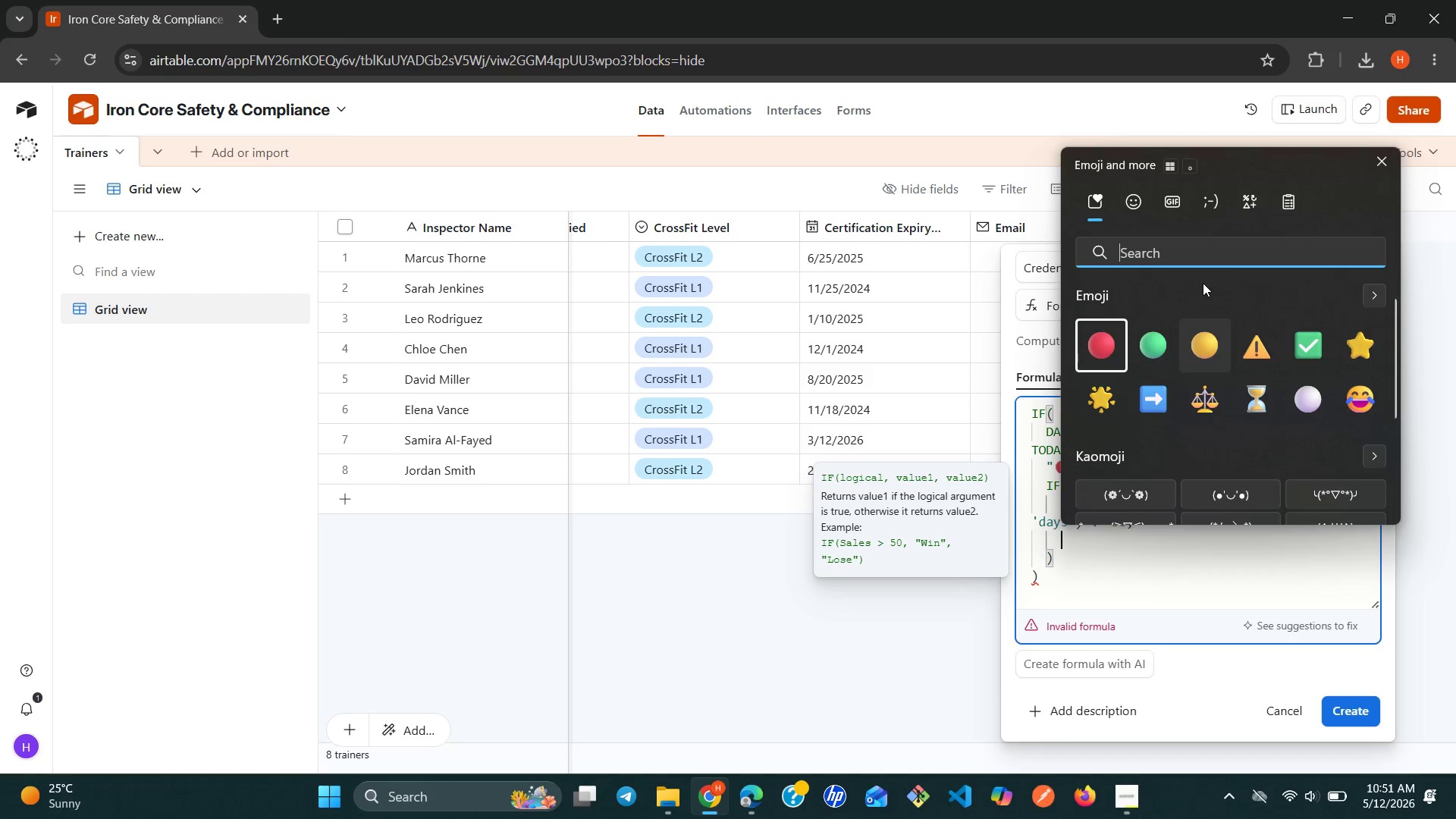 
key(Alt+Control+Meta+AltLeft)
 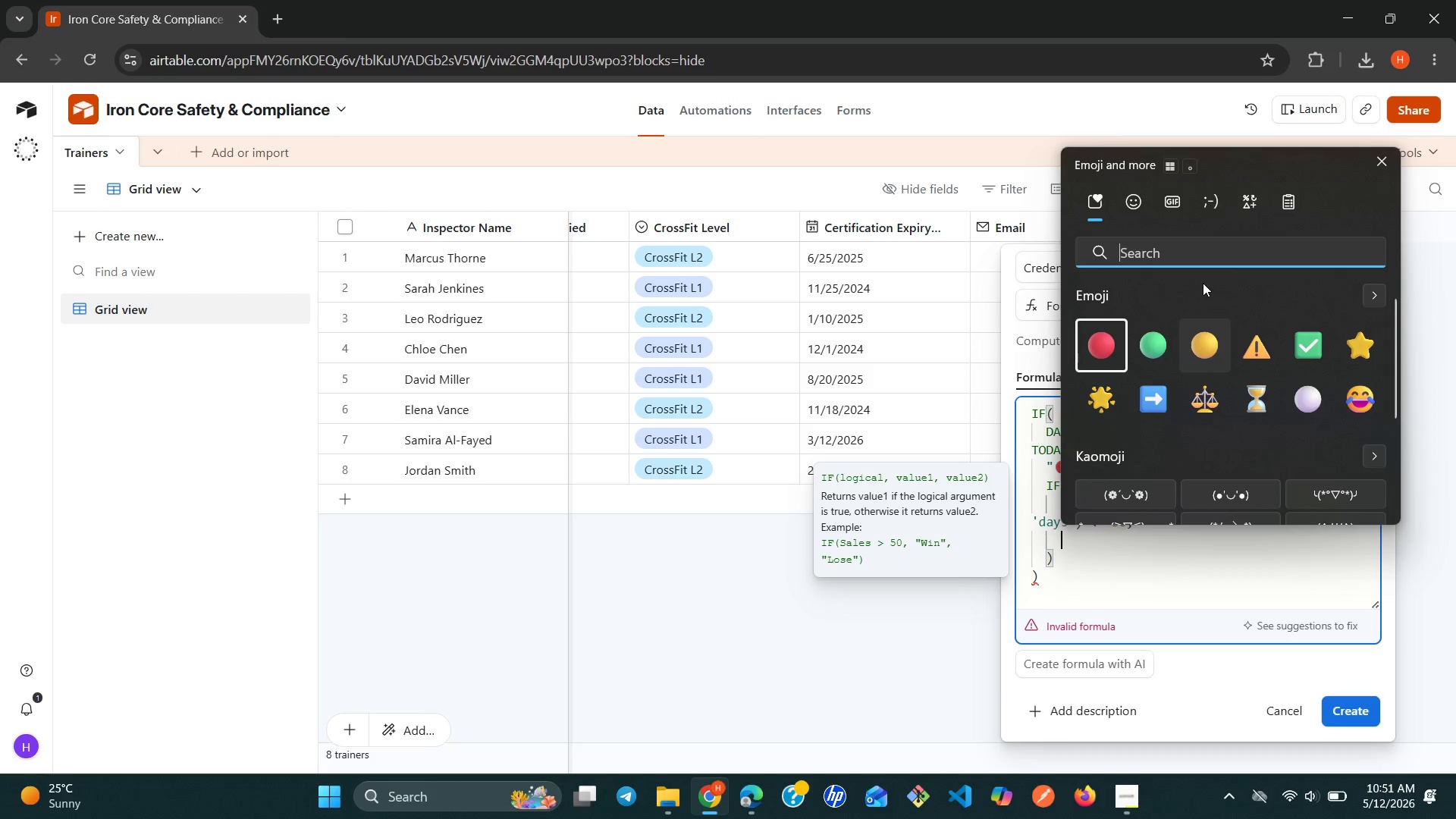 
key(Alt+Control+Meta+Shift+ShiftLeft)
 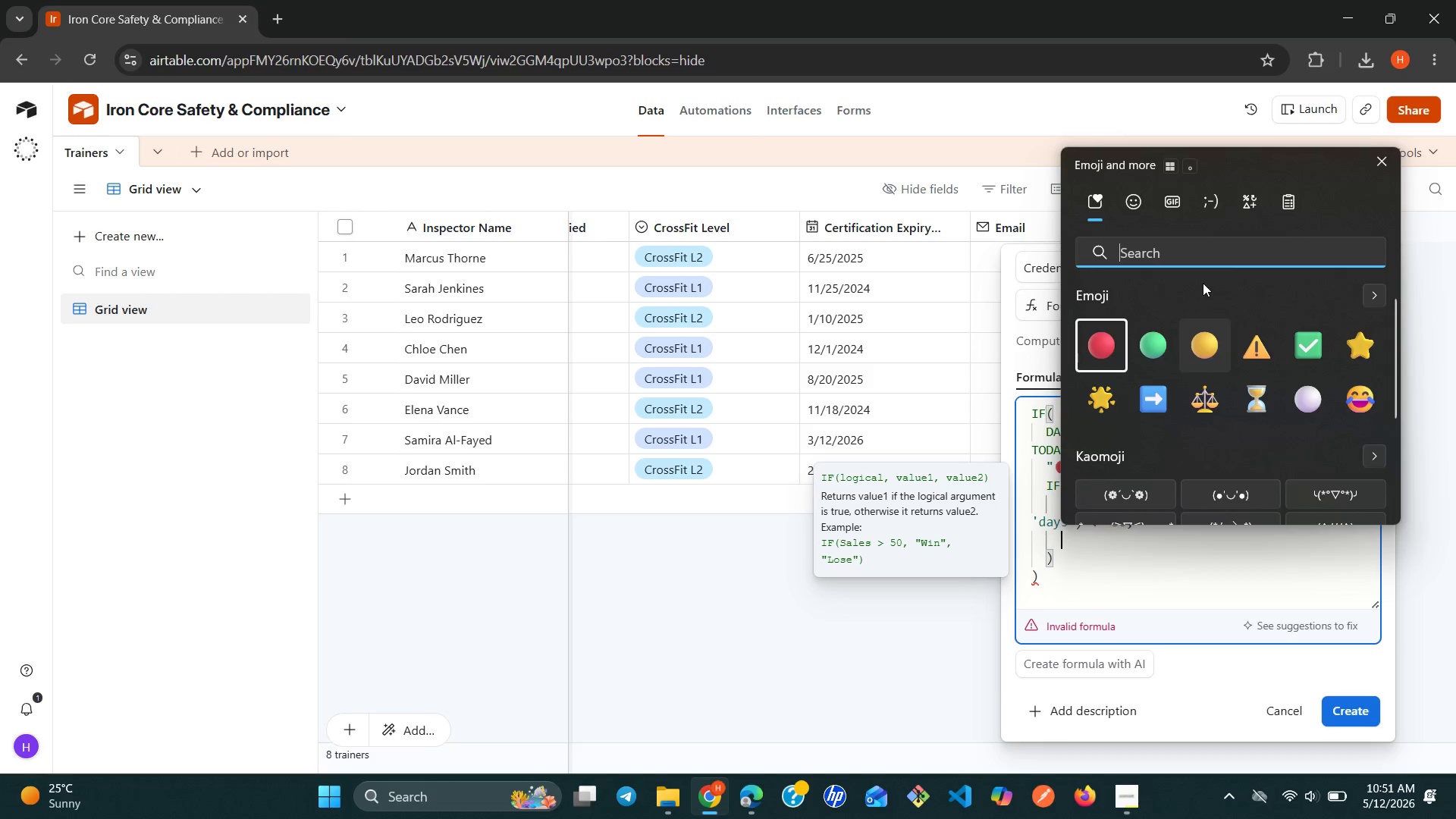 
key(Alt+Control+Meta+Shift+Space)
 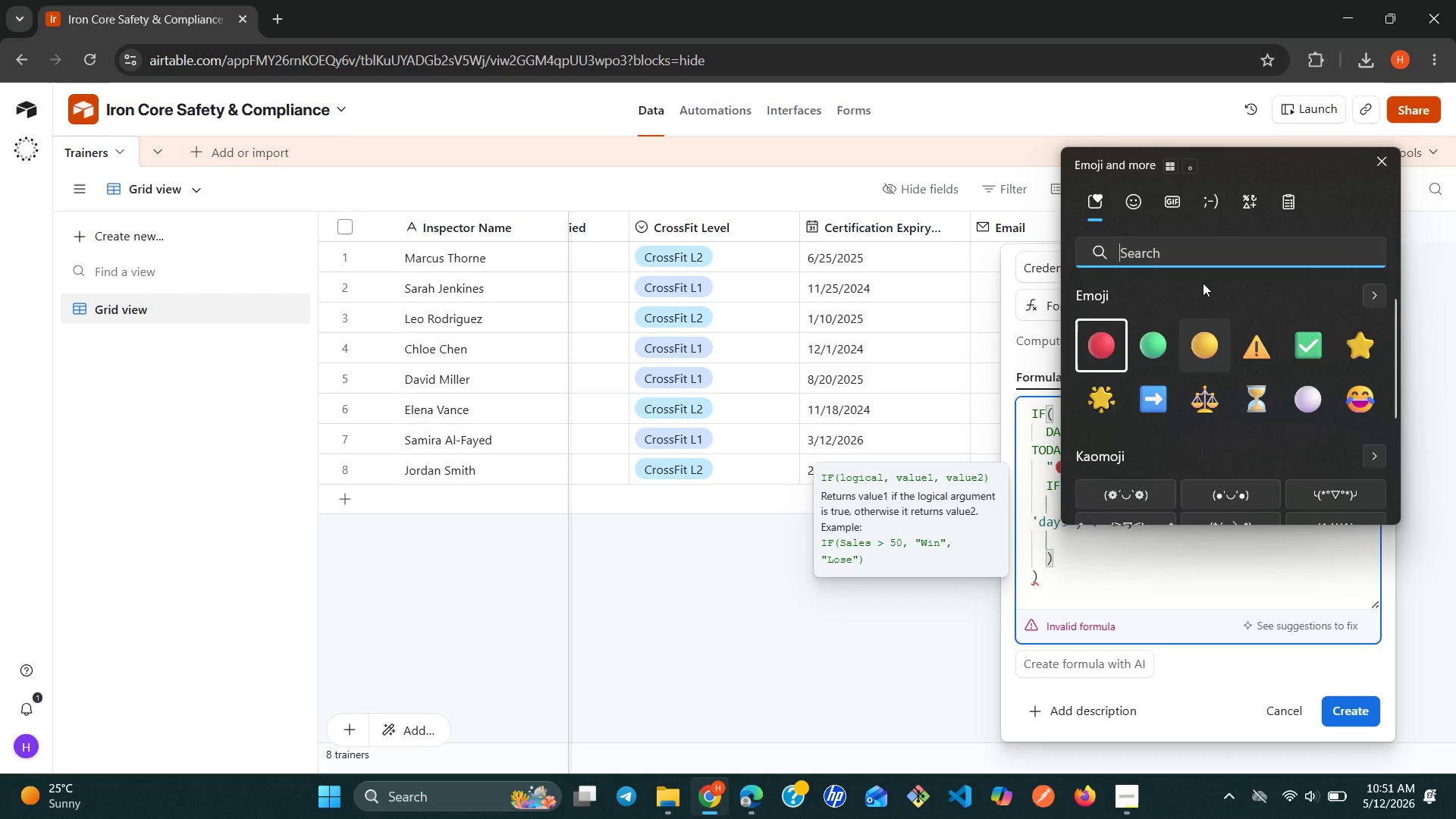 
key(ArrowRight)
 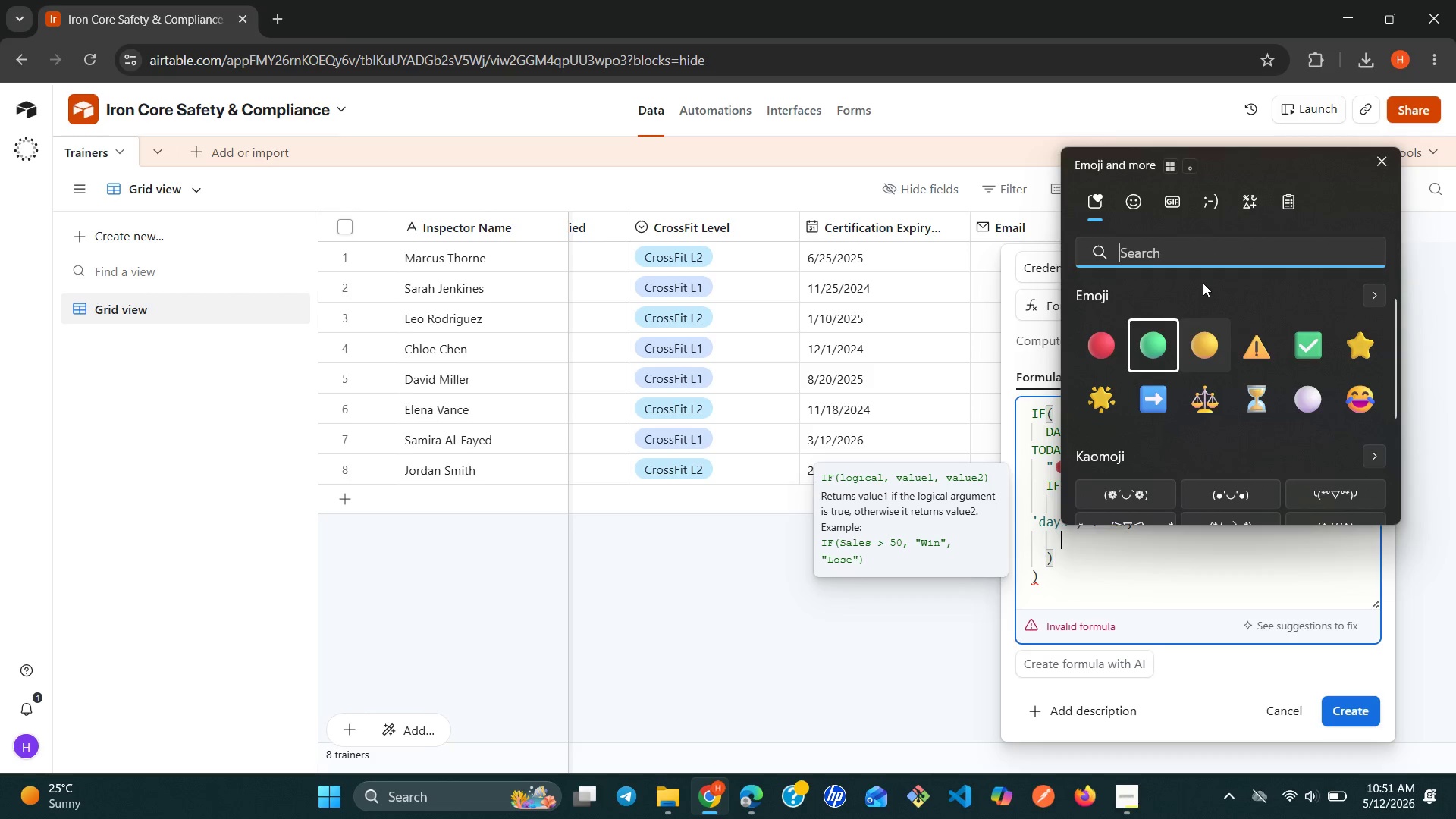 
key(ArrowRight)
 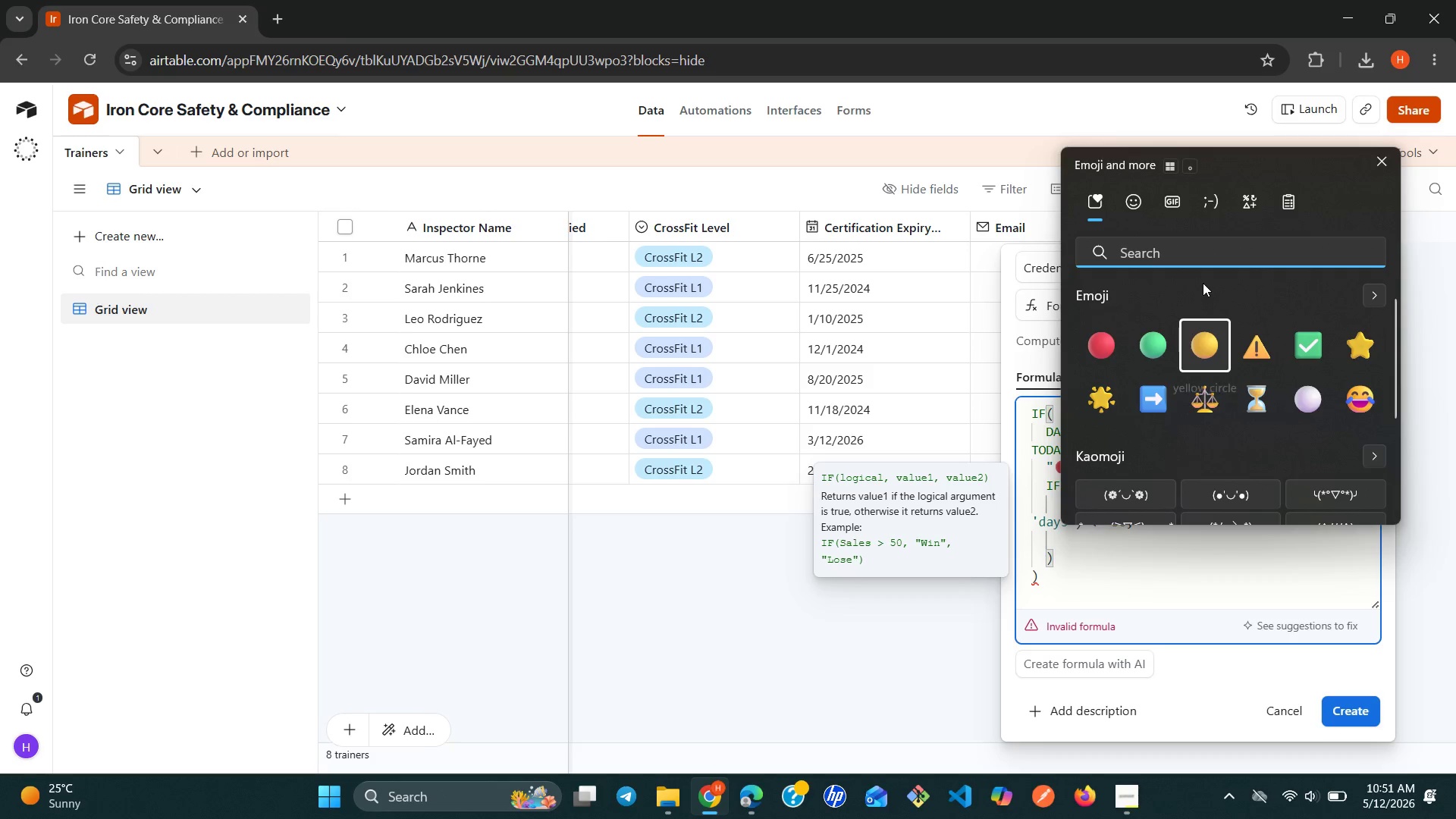 
key(Space)
 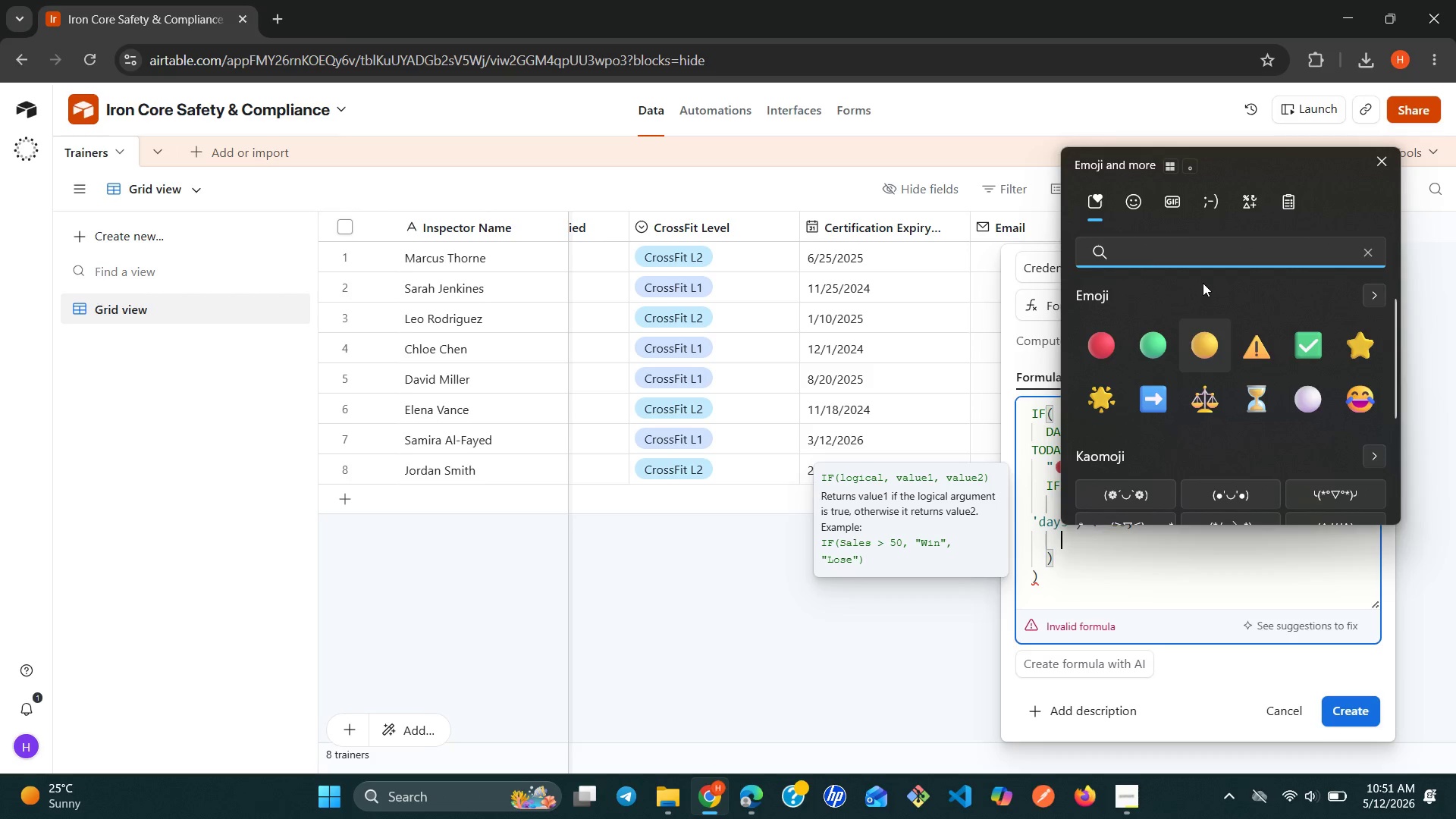 
key(Shift+E)
 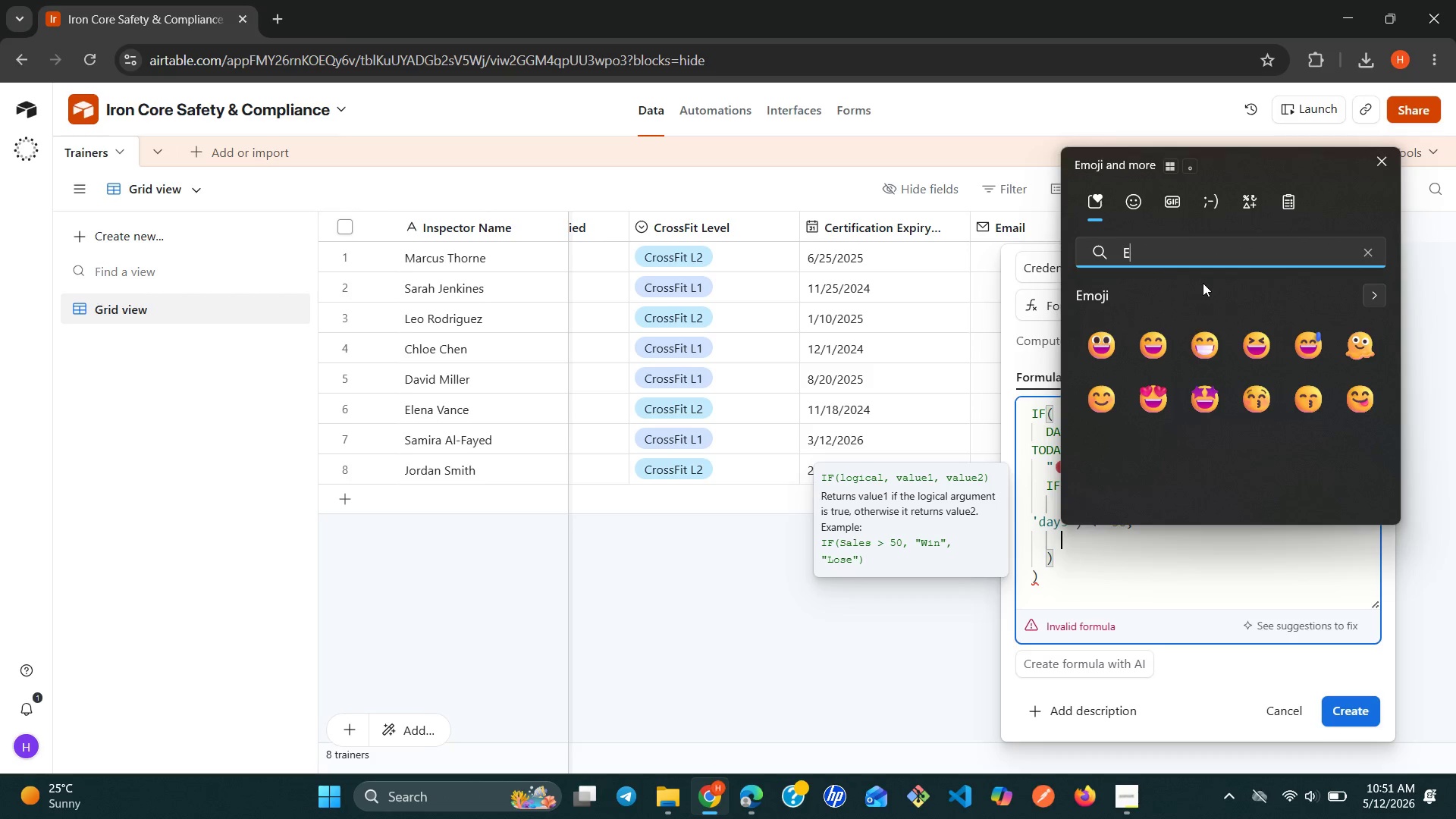 
key(Backspace)
 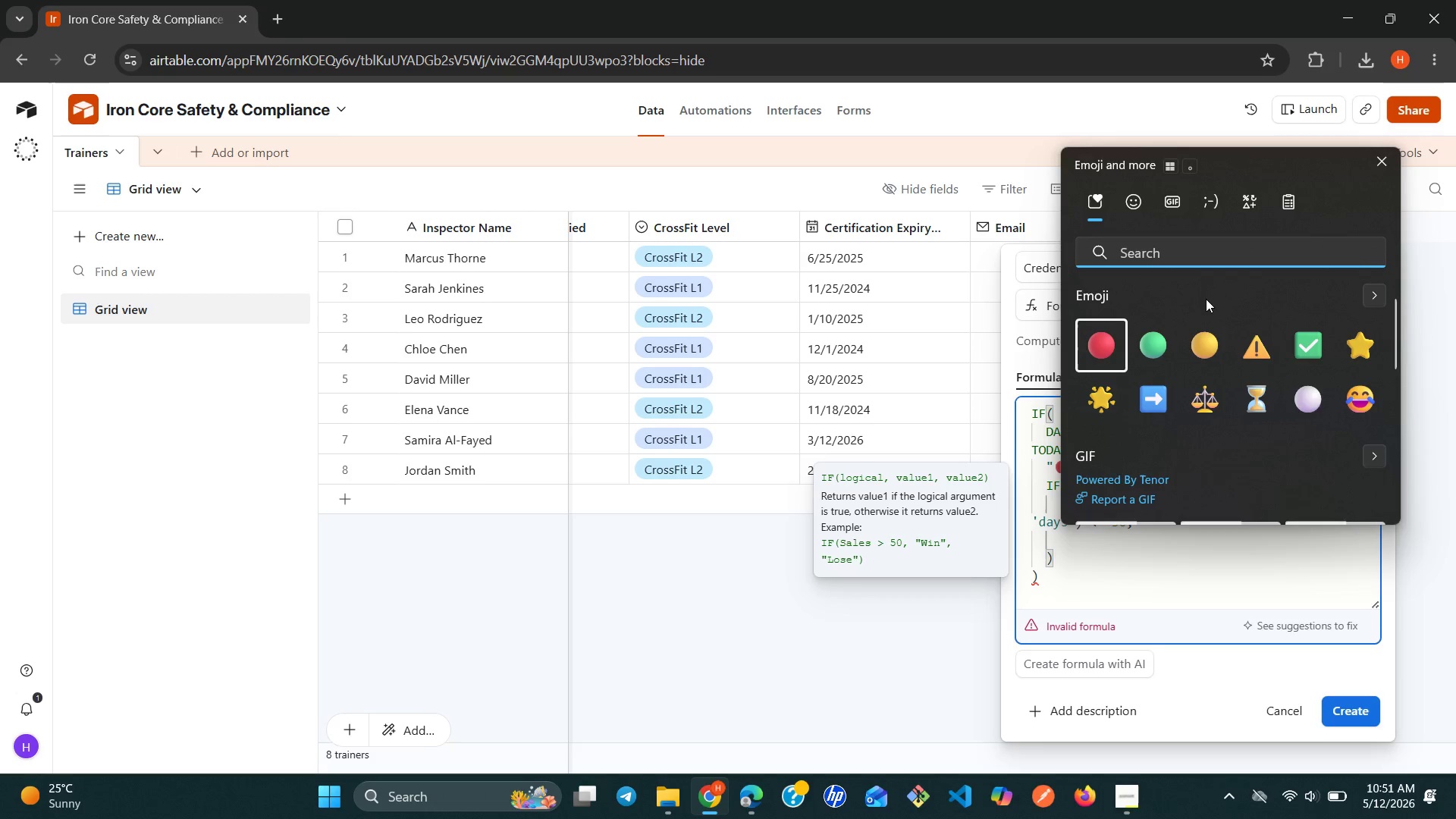 
left_click([1203, 336])
 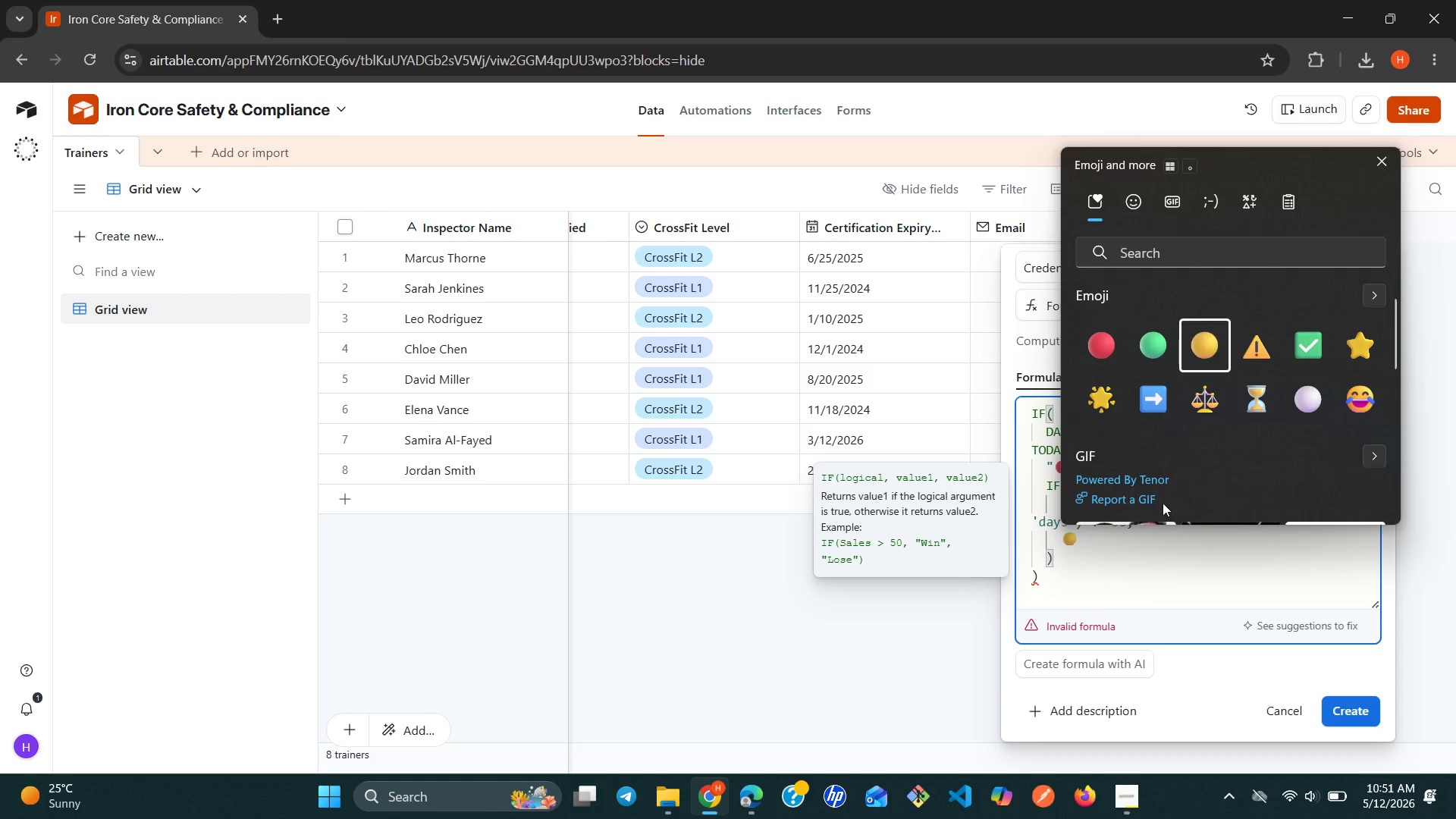 
key(Space)
 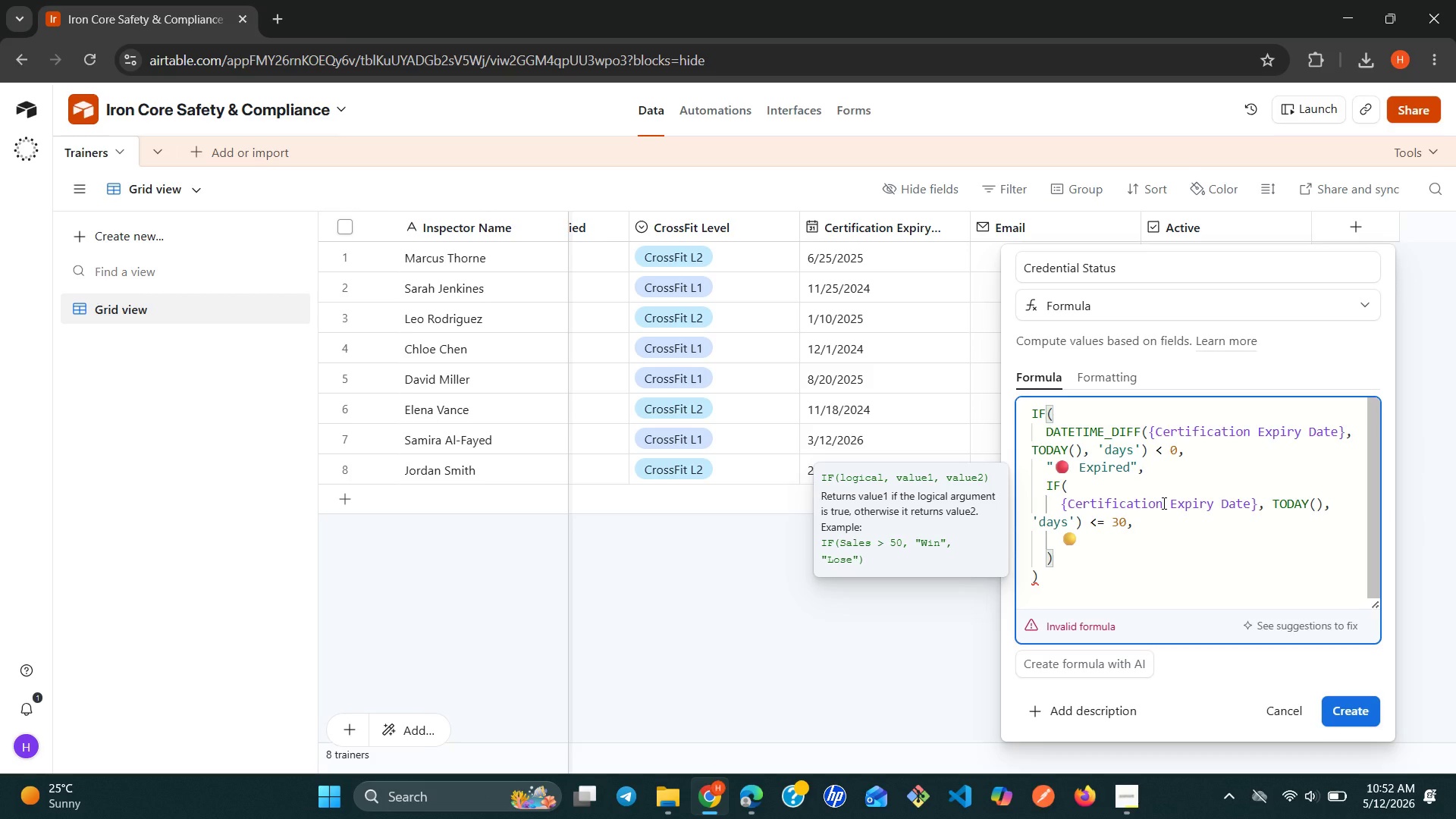 
key(Backspace)
 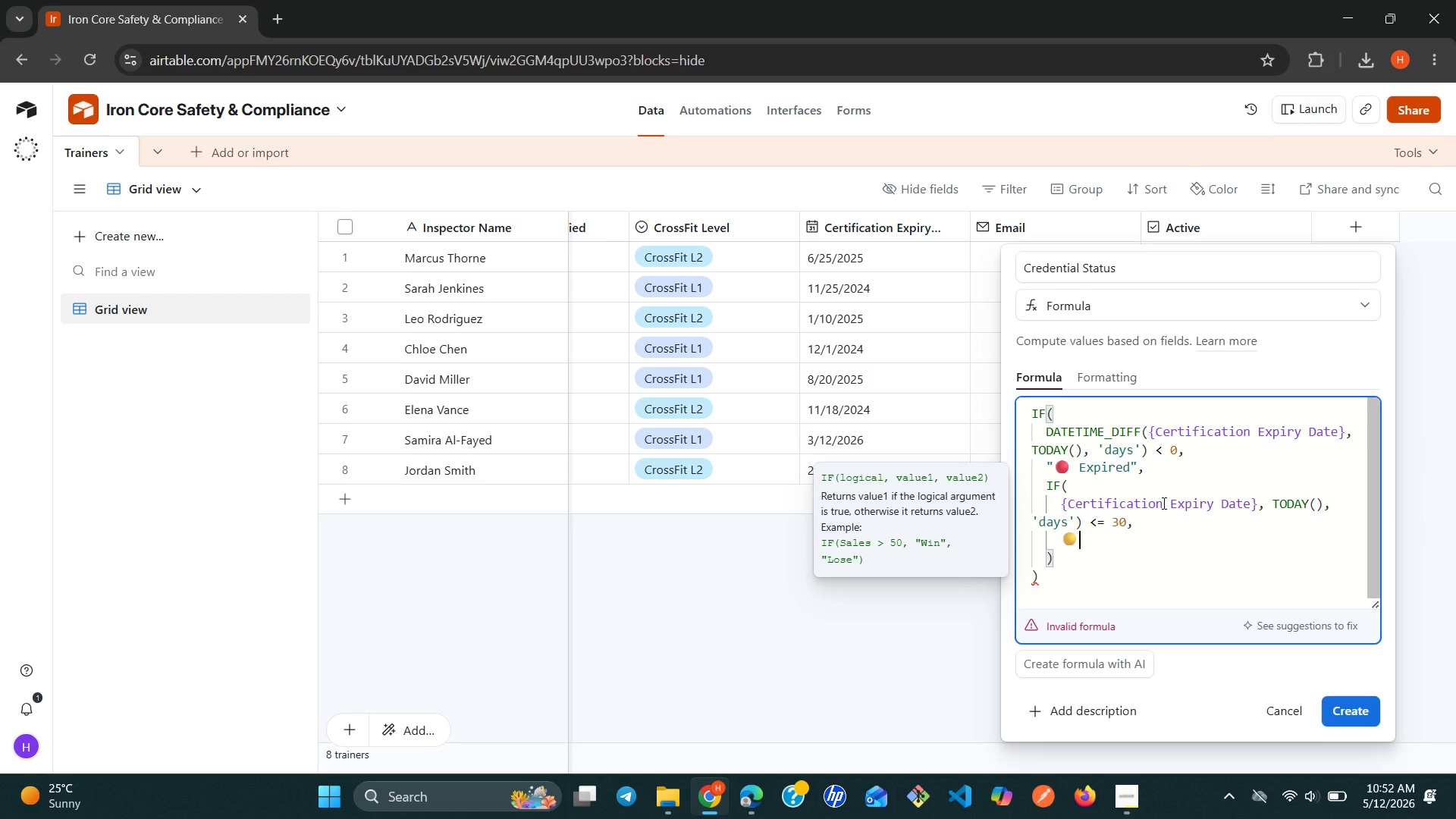 
key(Shift+Quote)
 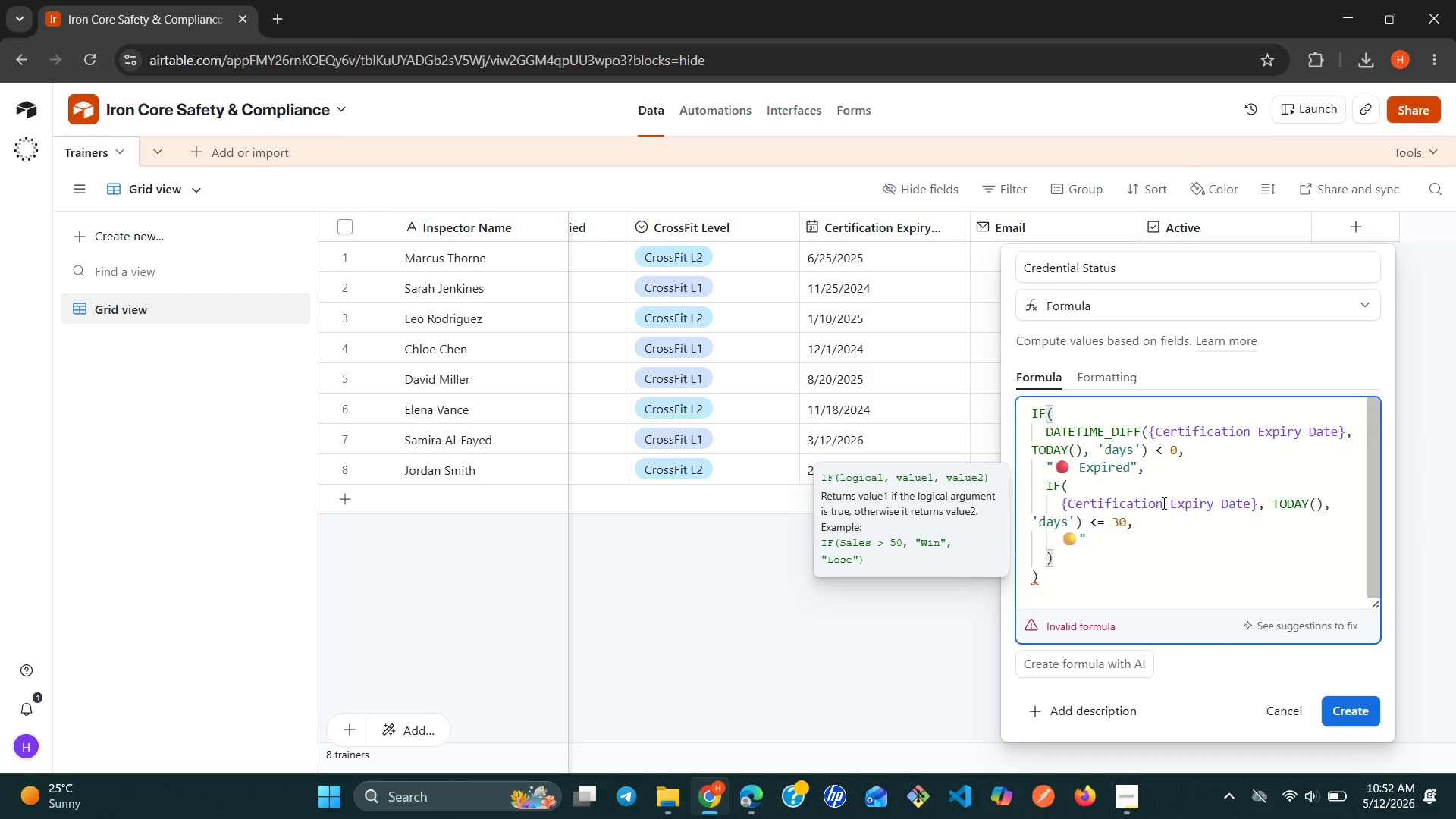 
key(ArrowLeft)
 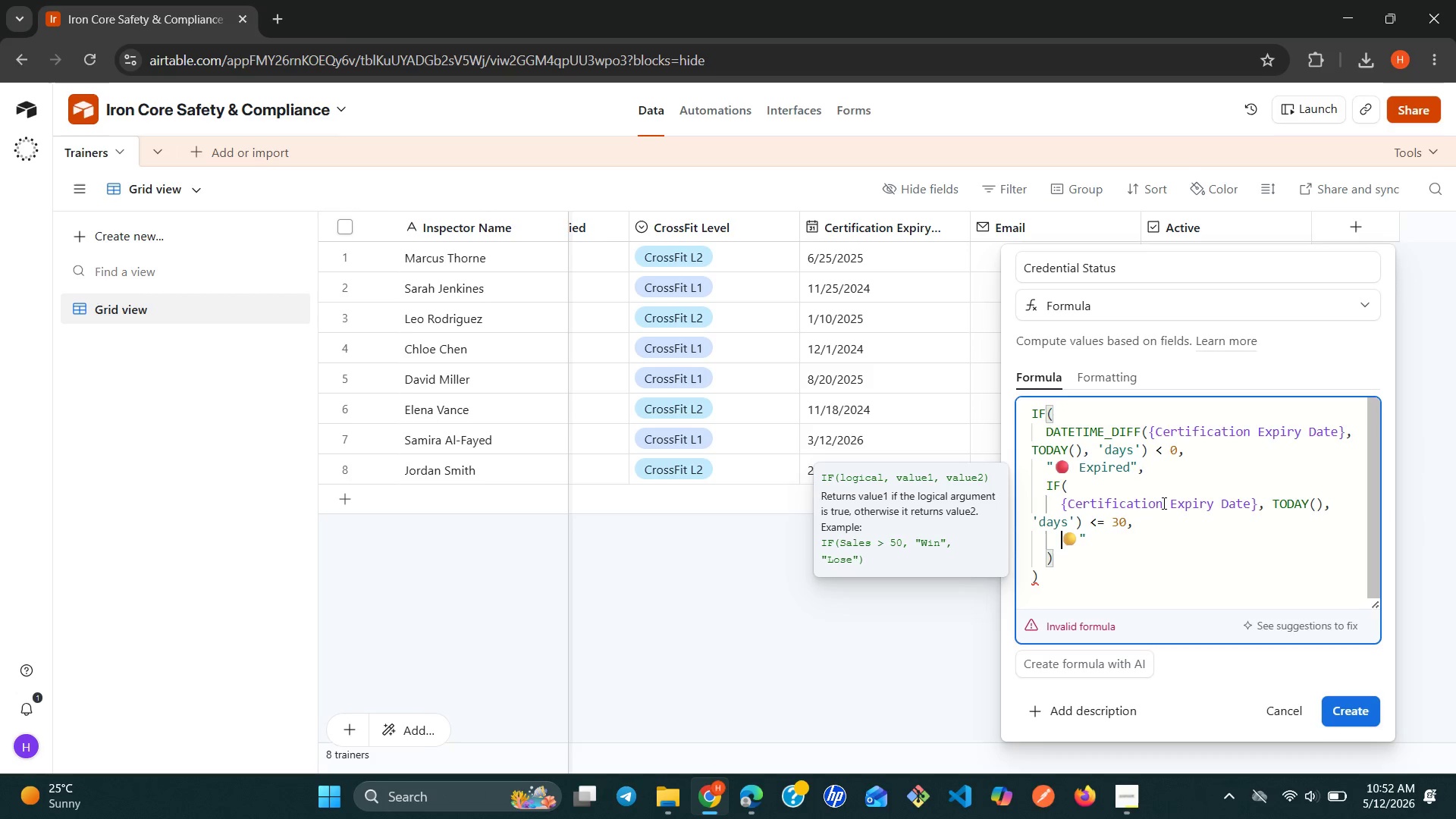 
key(ArrowLeft)
 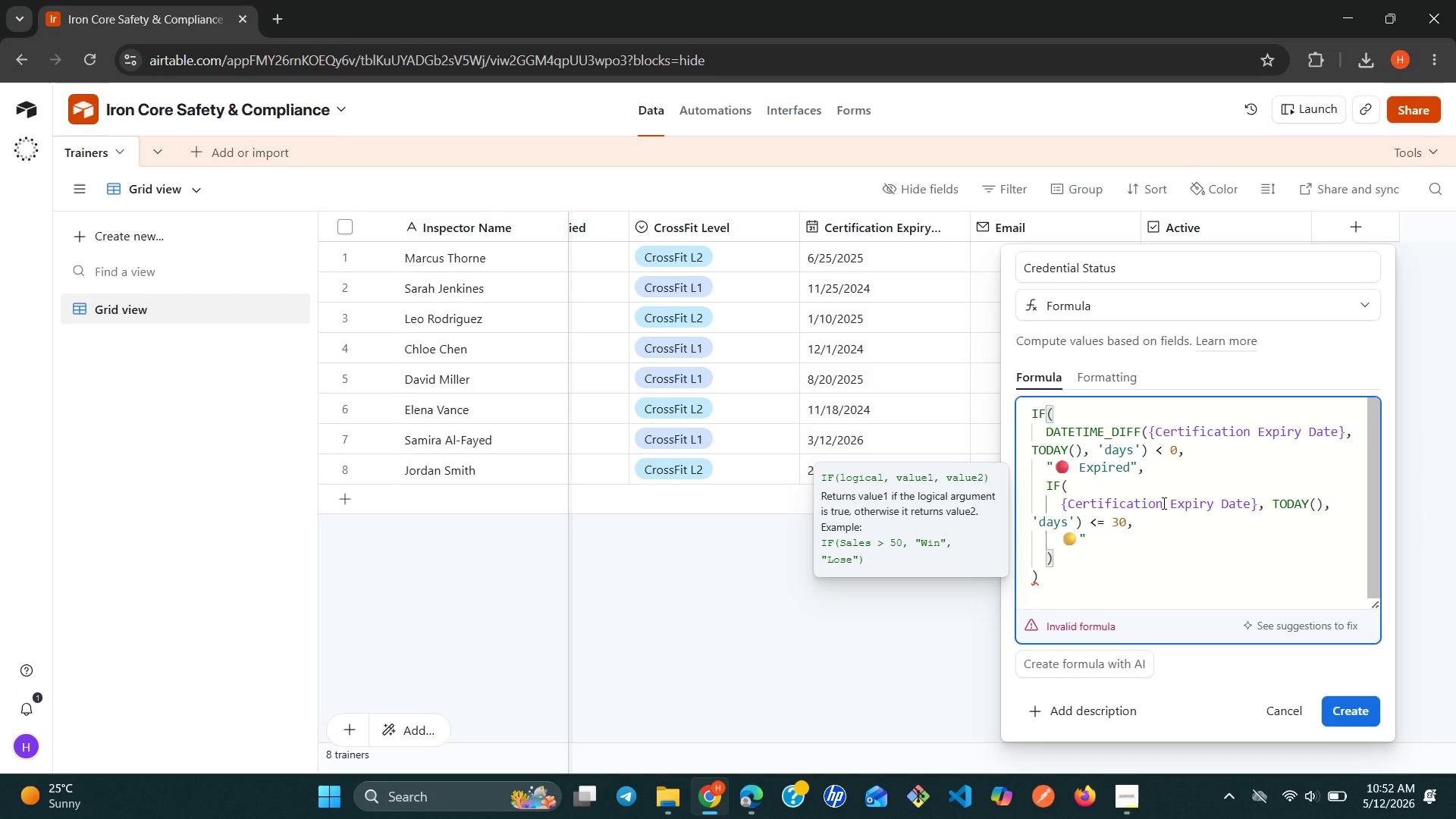 
key(Shift+ShiftRight)
 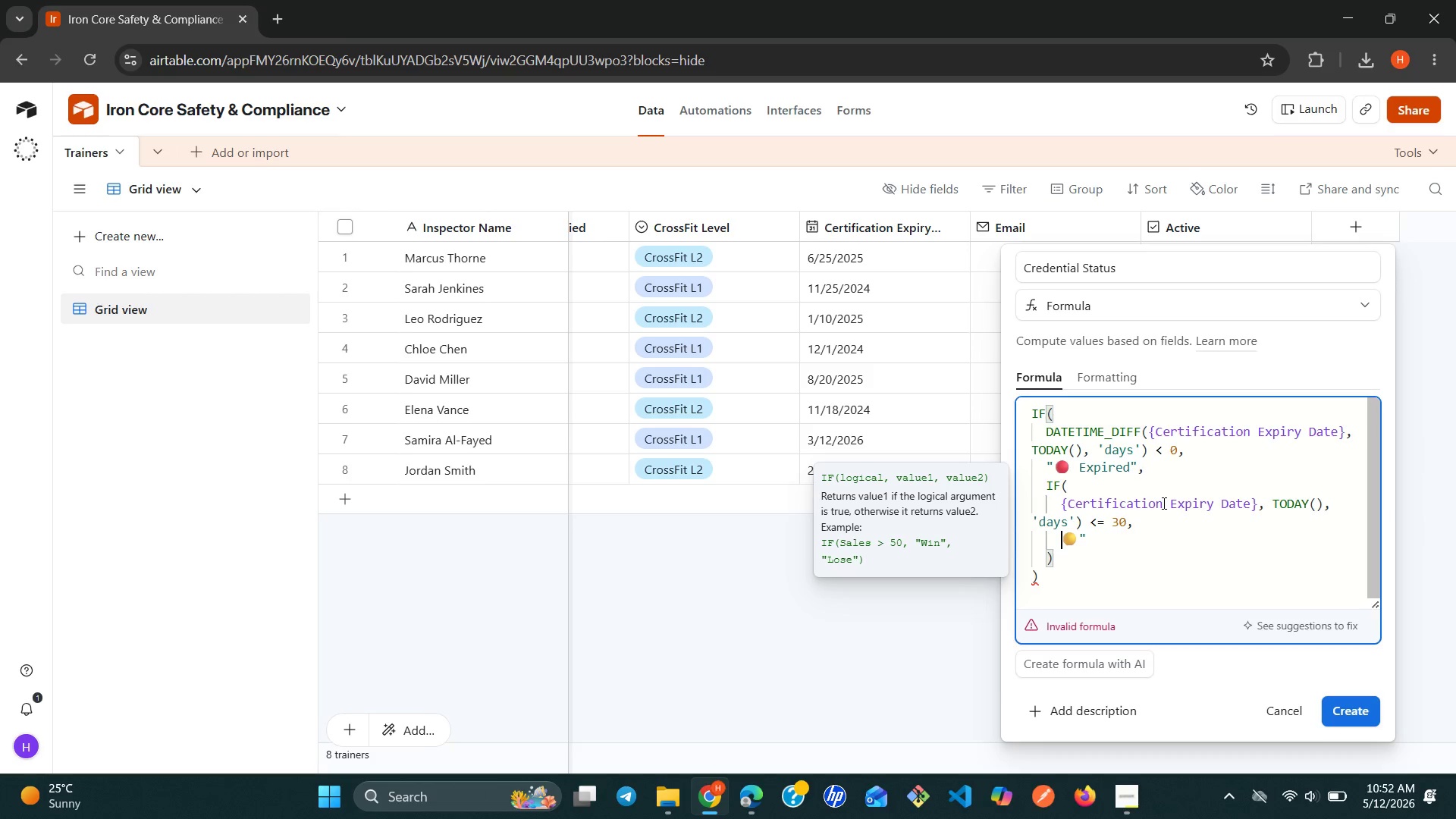 
key(Shift+Quote)
 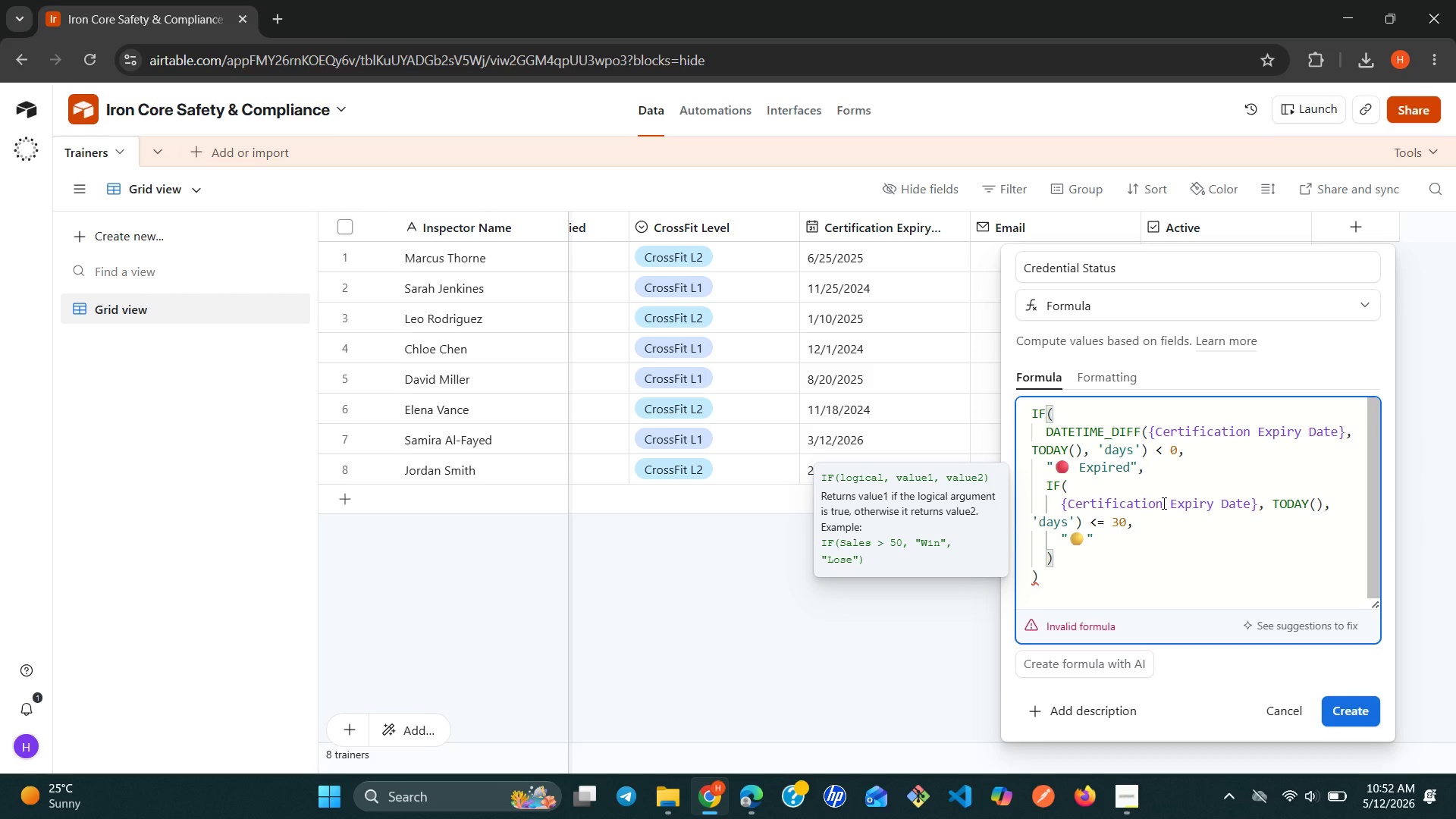 
key(ArrowRight)
 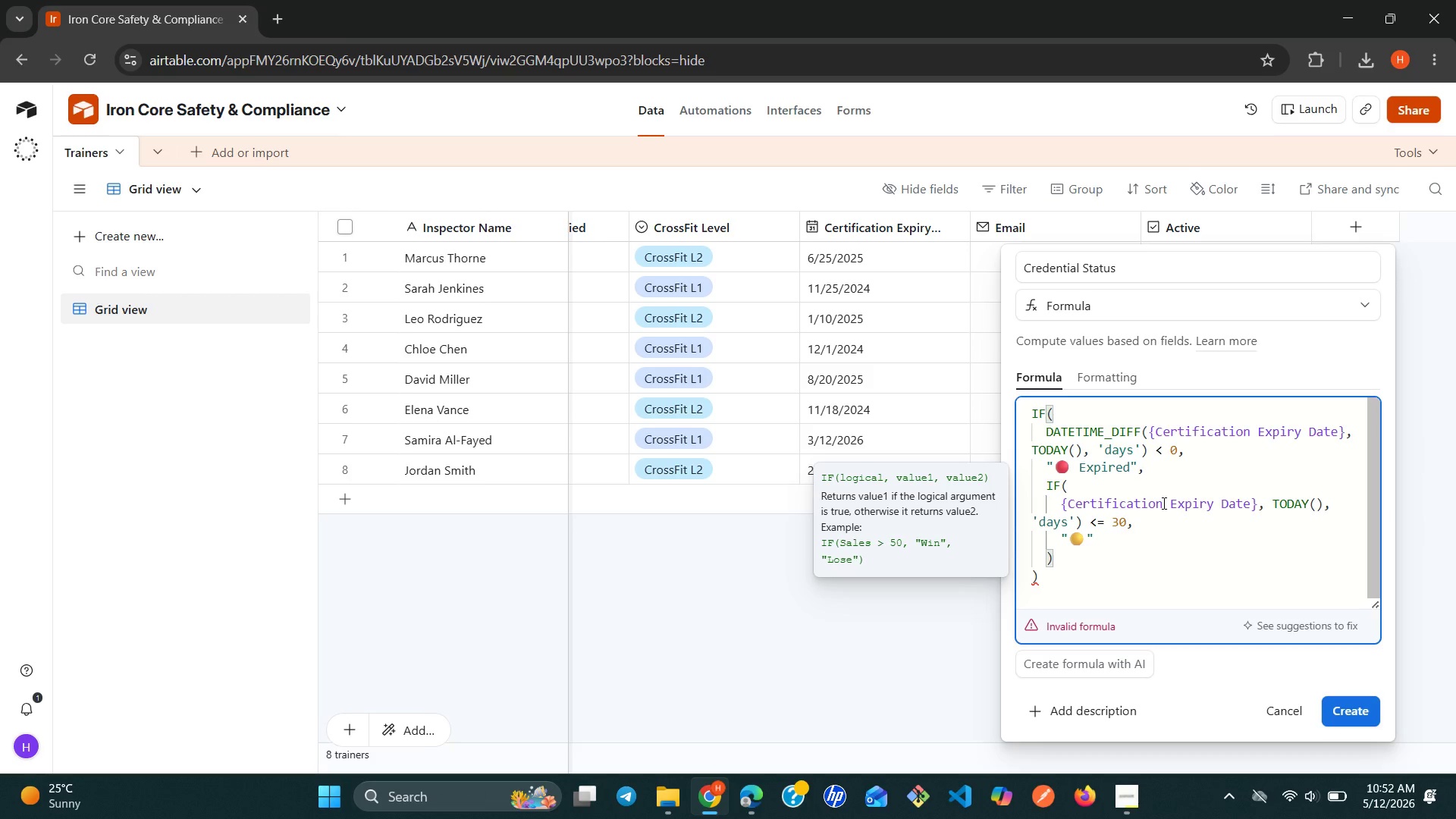 
type( Expirig)
key(Backspace)
type(ng )
key(Backspace)
key(Backspace)
key(Backspace)
key(Backspace)
key(Backspace)
key(Backspace)
type(XPIRING SOON)
 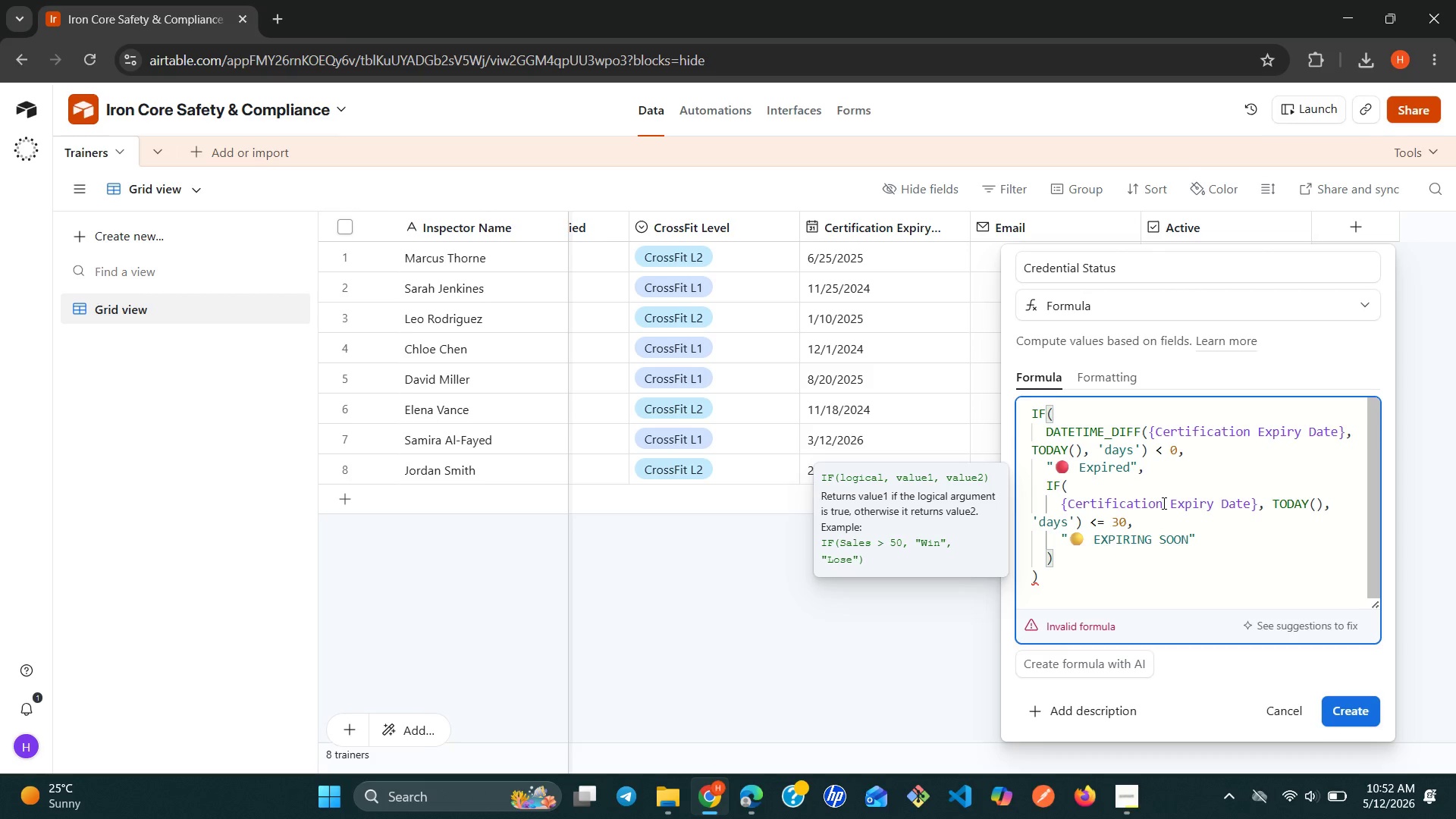 
key(ArrowRight)
 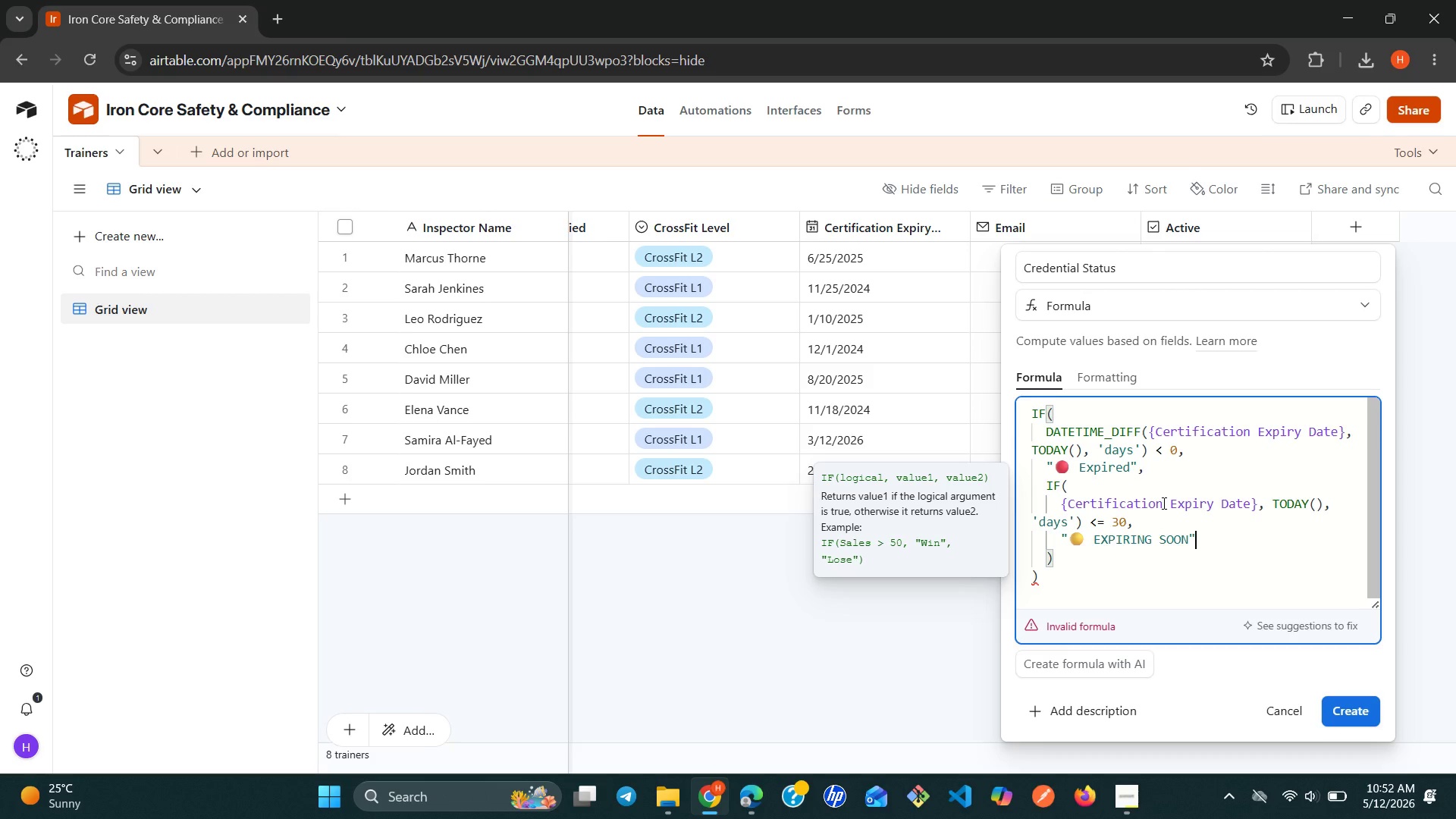 
key(Comma)
 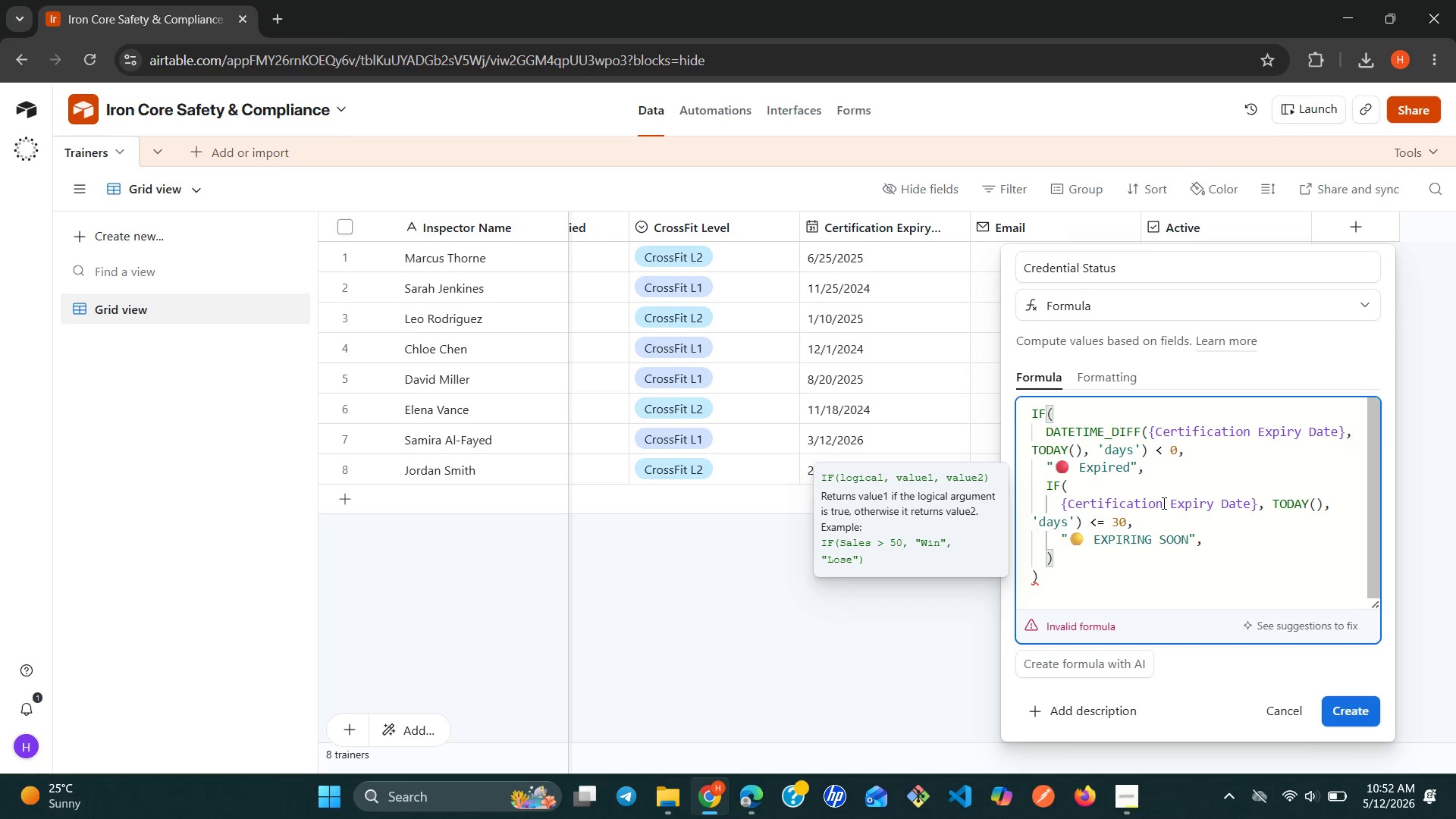 
key(Enter)
 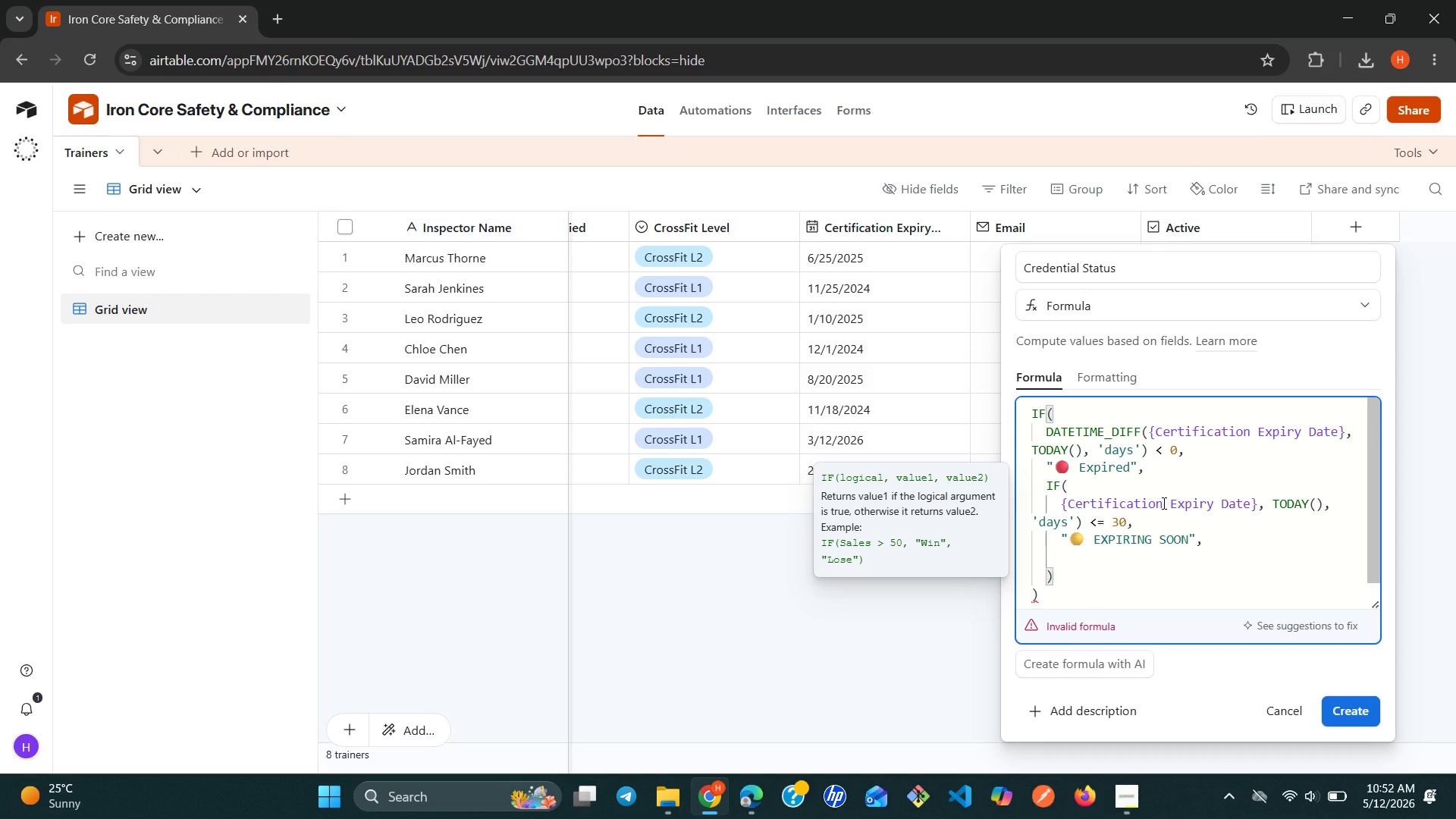 
key(Shift+ShiftRight)
 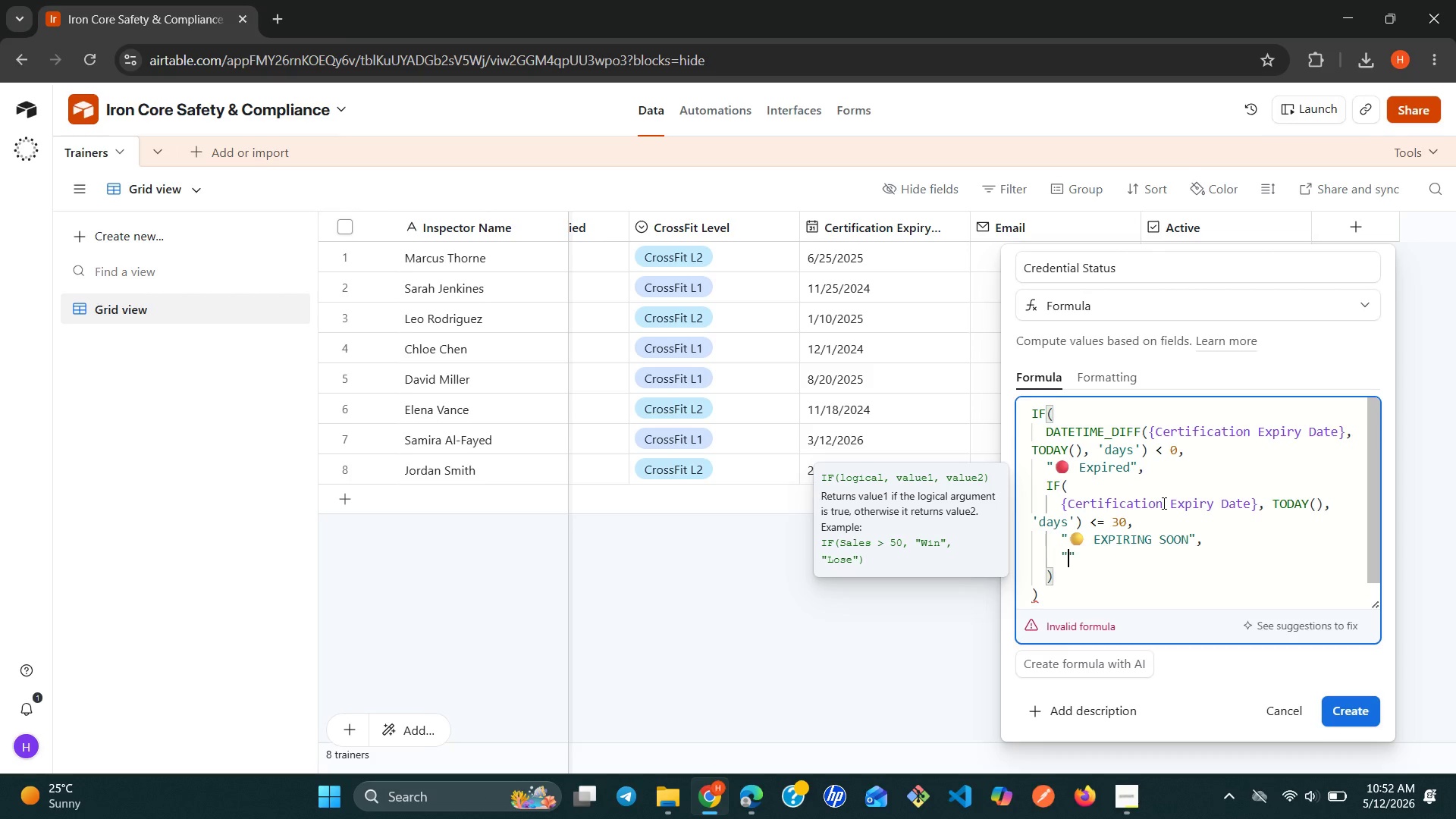 
key(Shift+Quote)
 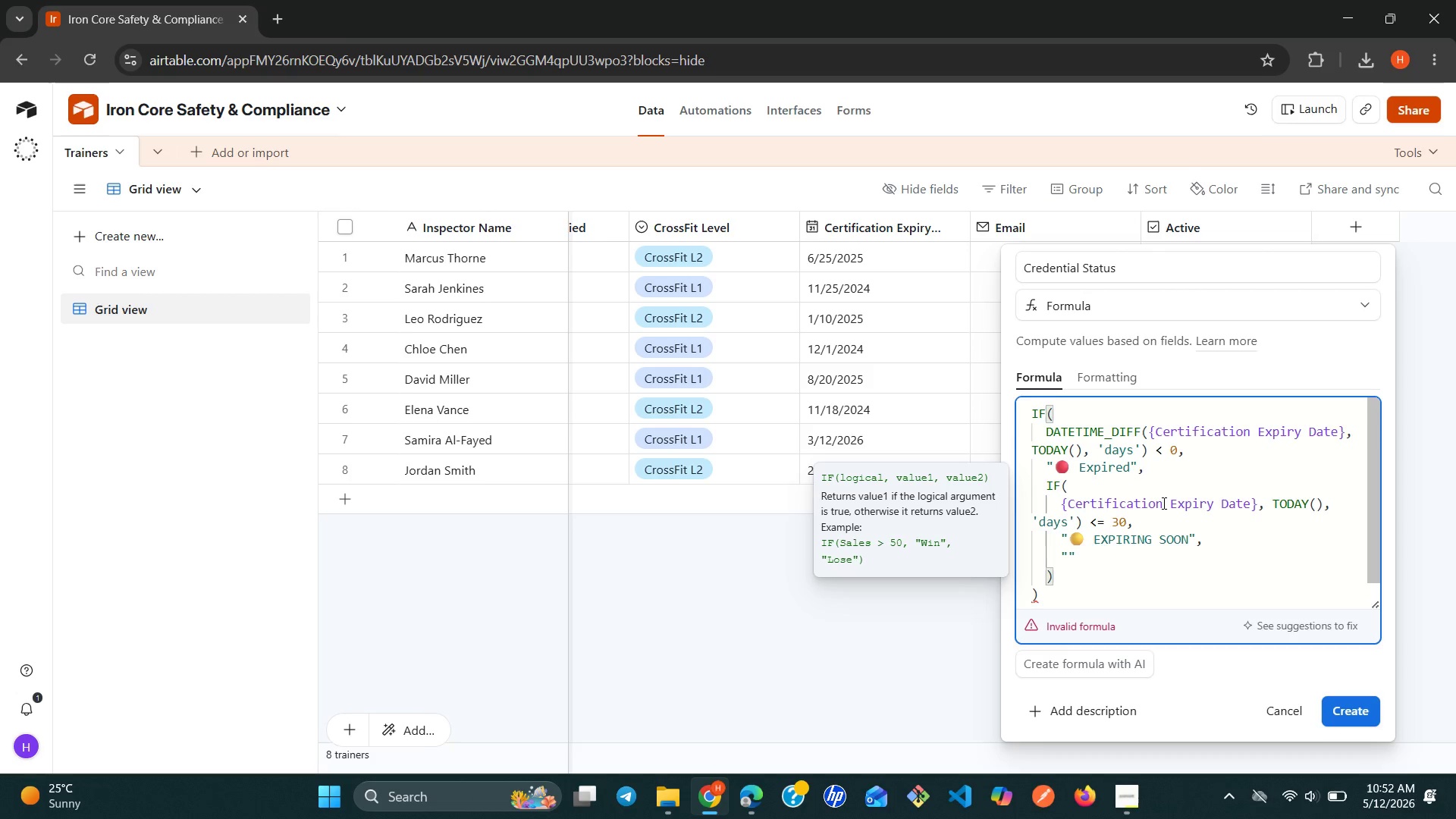 
key(Alt+Control+Meta+Shift+Space)
 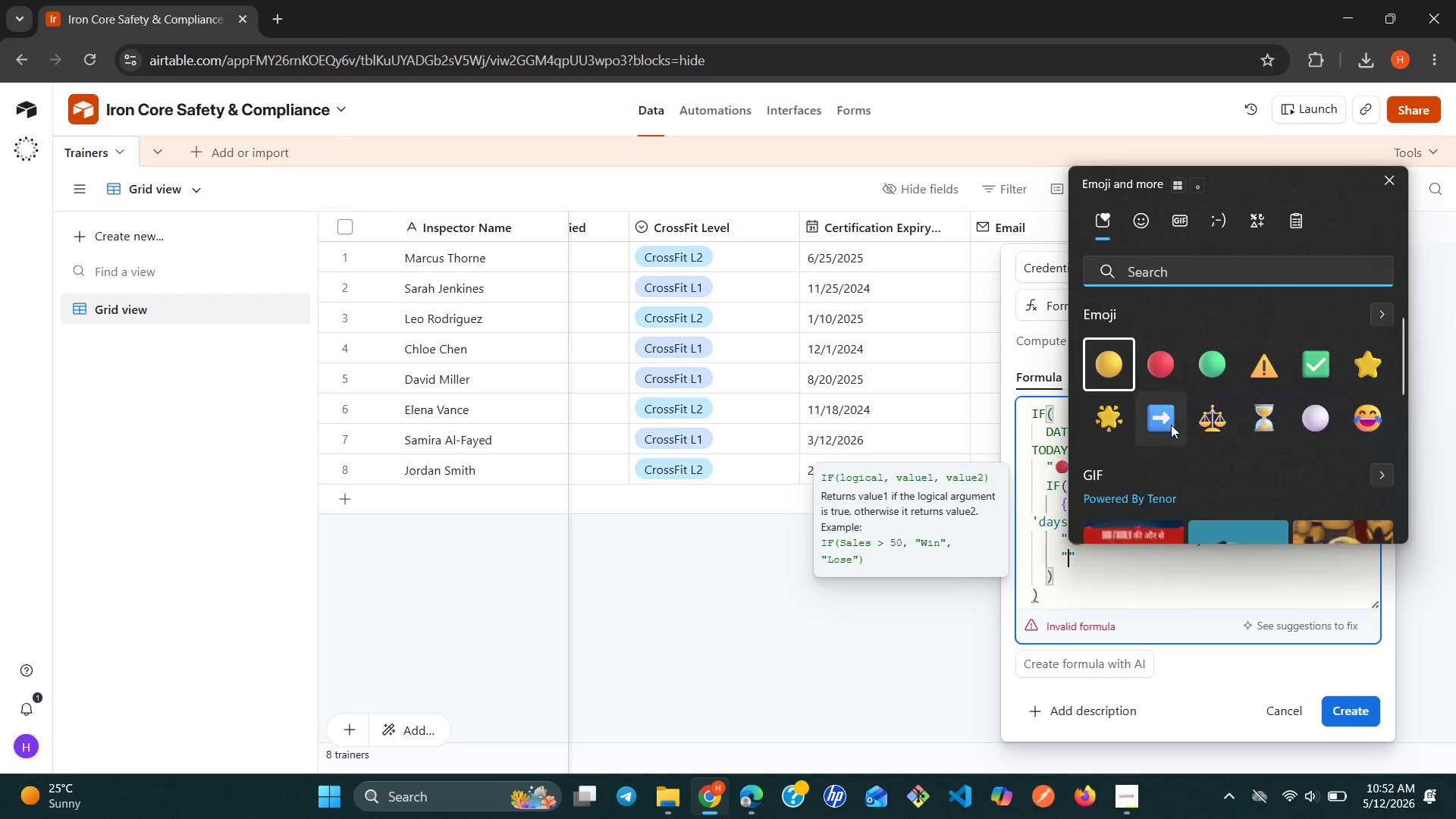 
key(Alt+Control+Meta+Shift+ShiftLeft)
 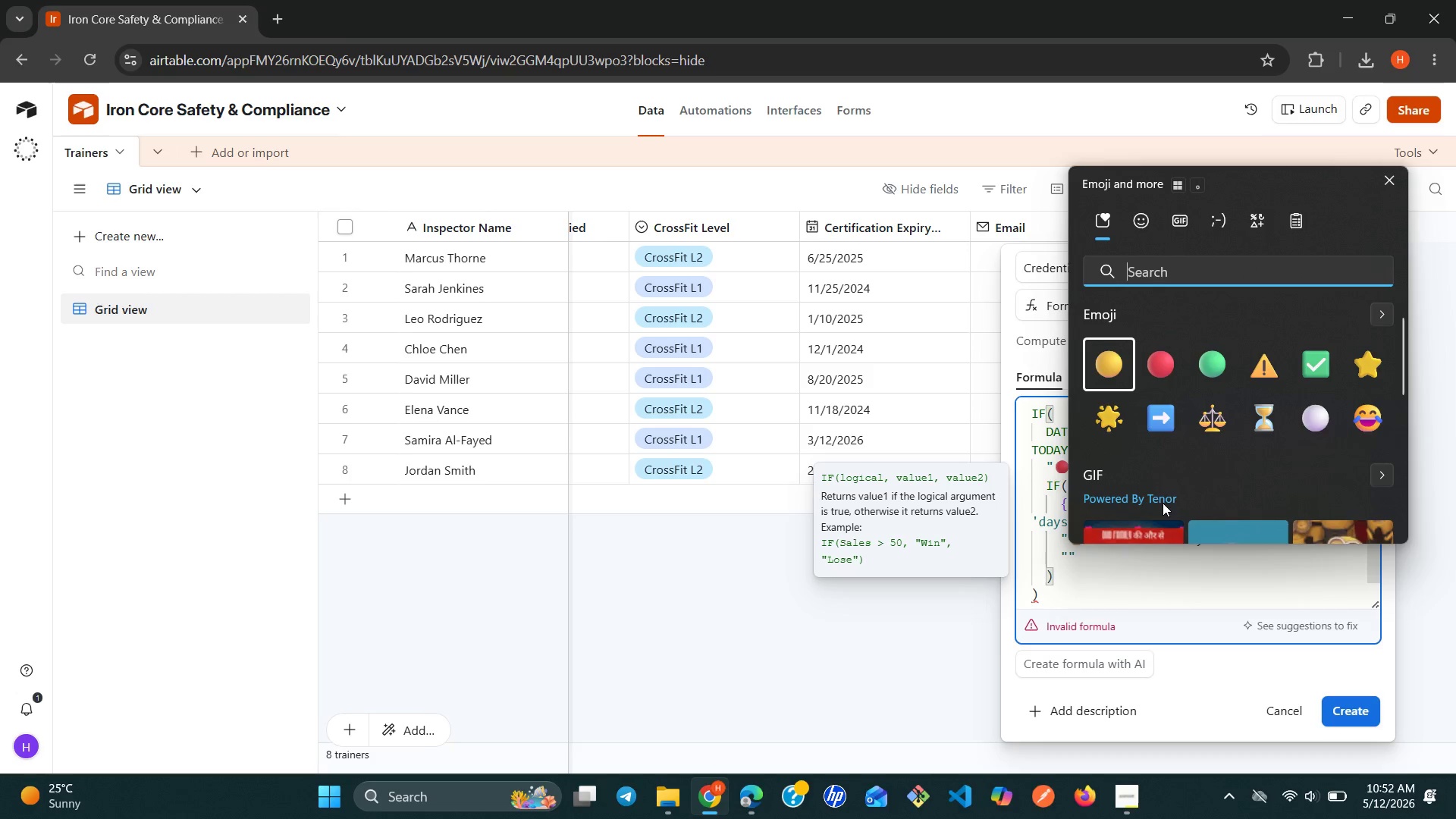 
key(Meta+MetaLeft)
 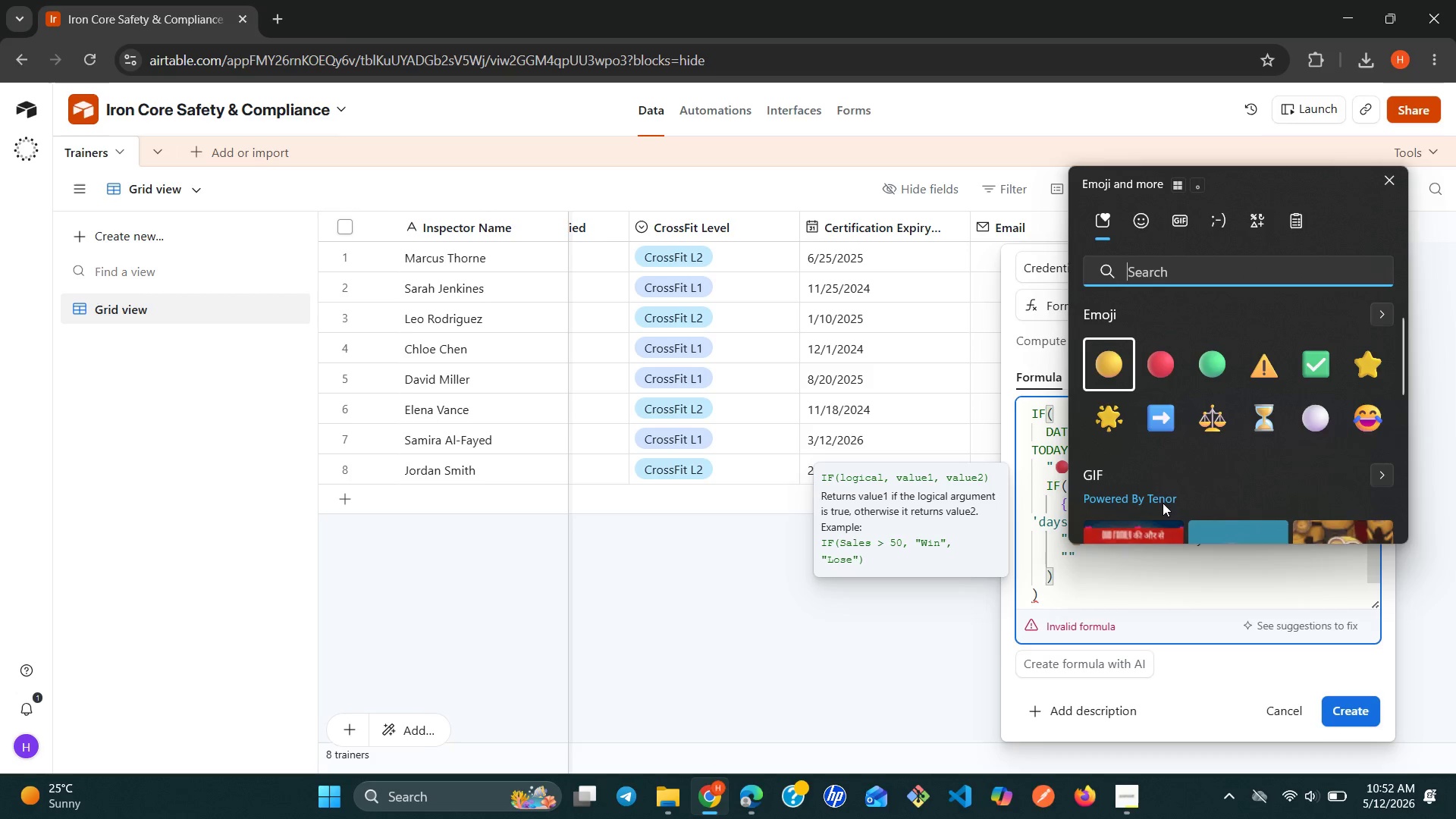 
key(Control+Meta+ControlLeft)
 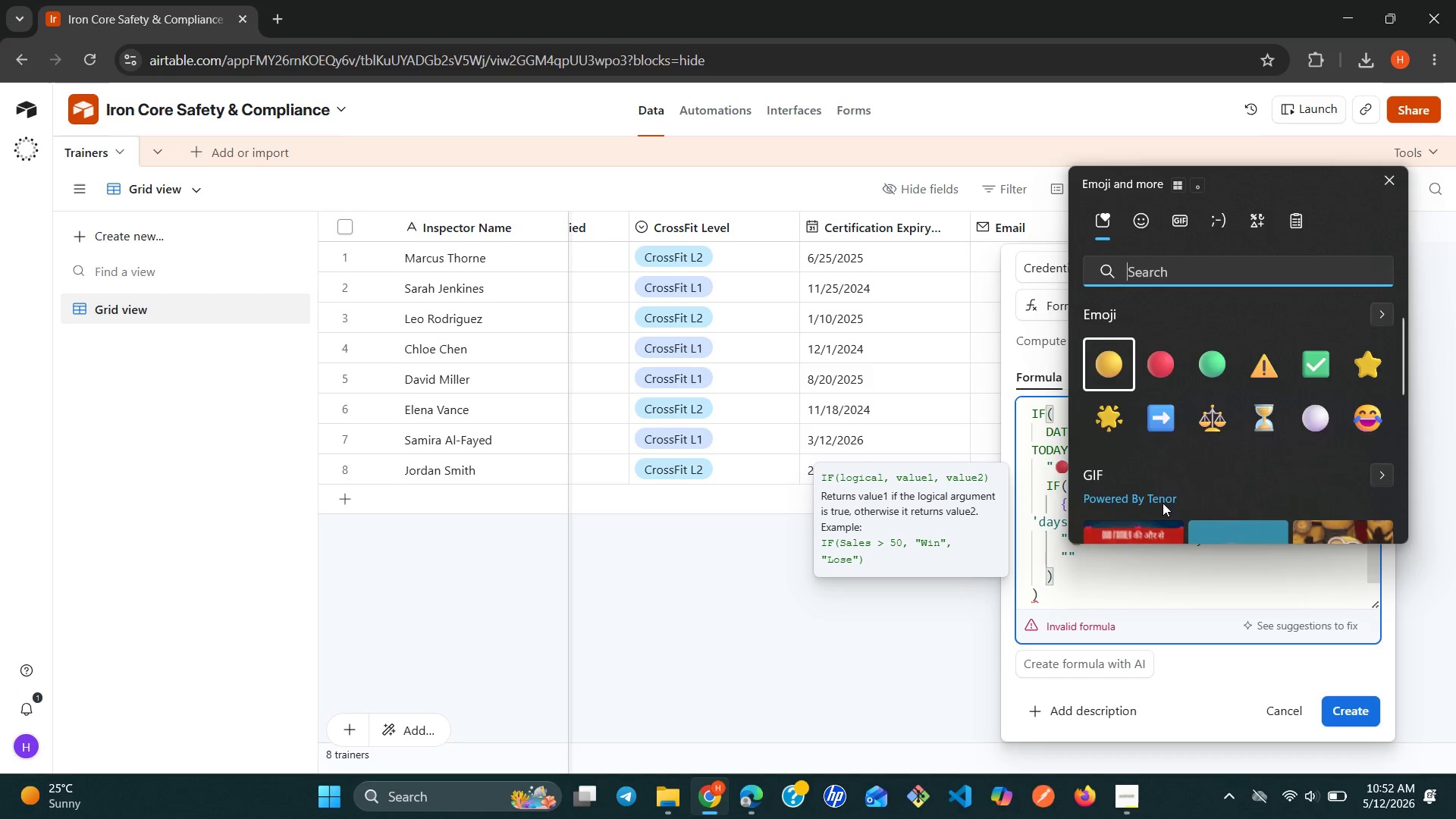 
key(Alt+Control+Meta+AltLeft)
 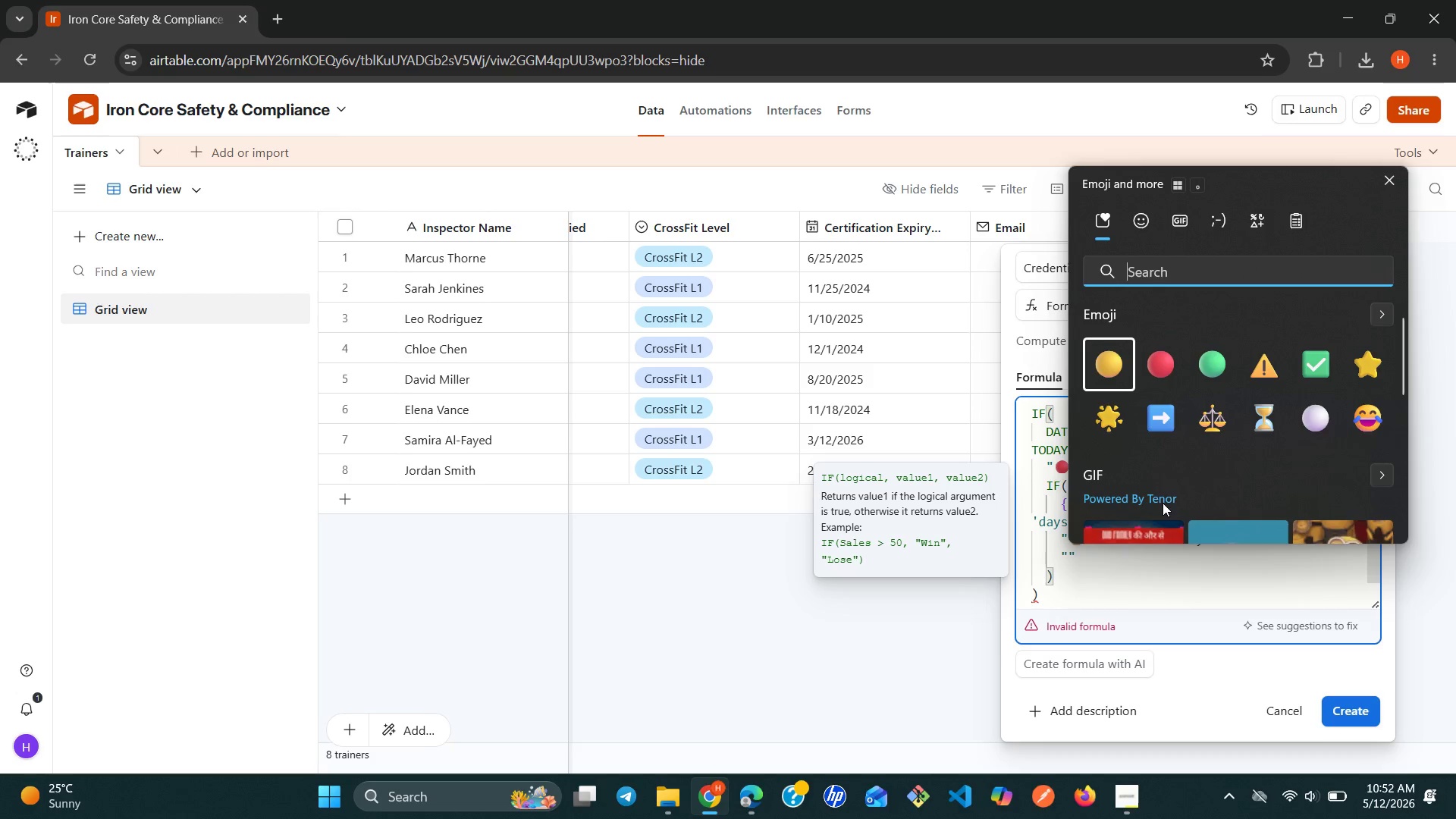 
left_click([1220, 378])
 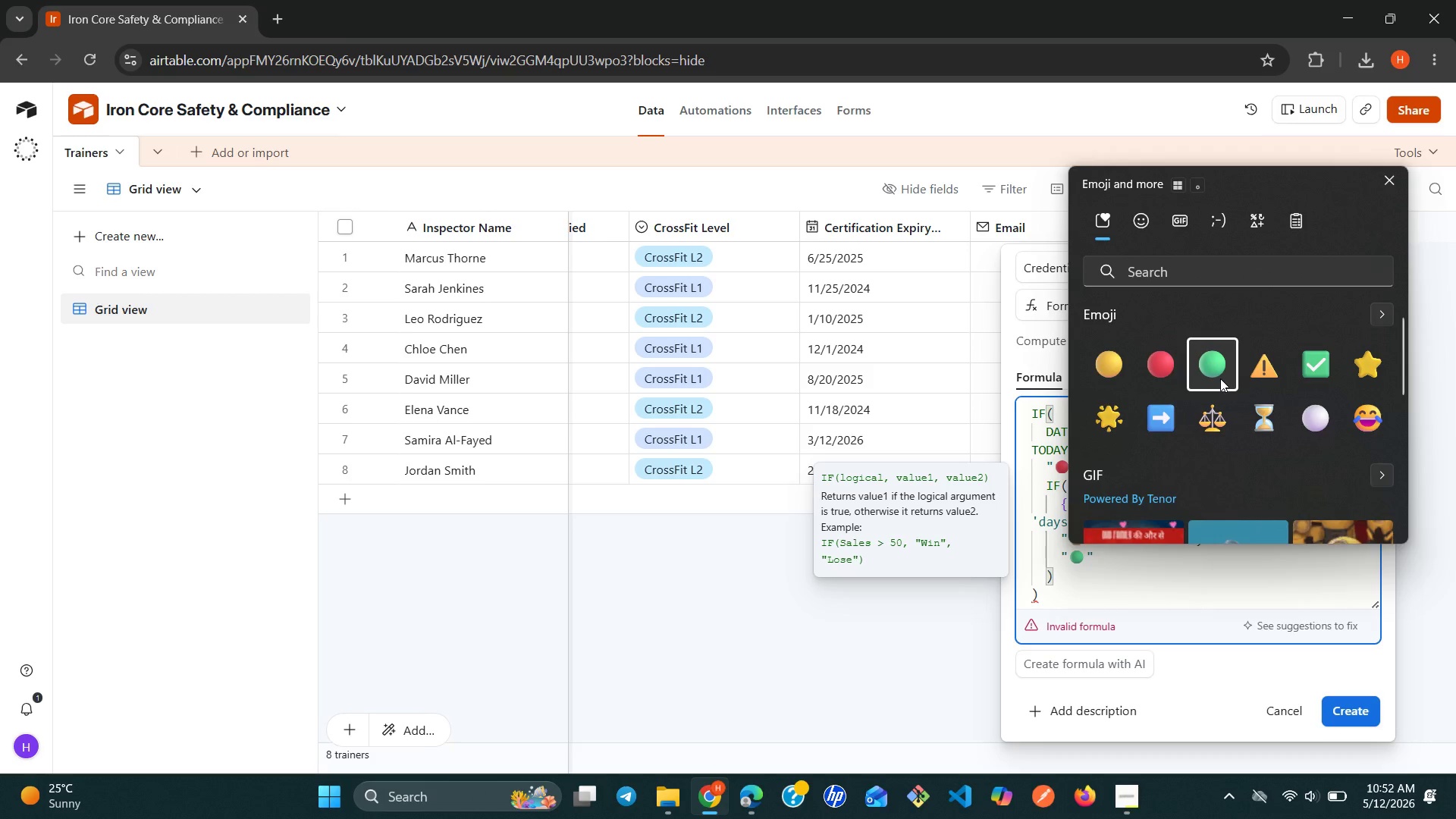 
type( Valid)
 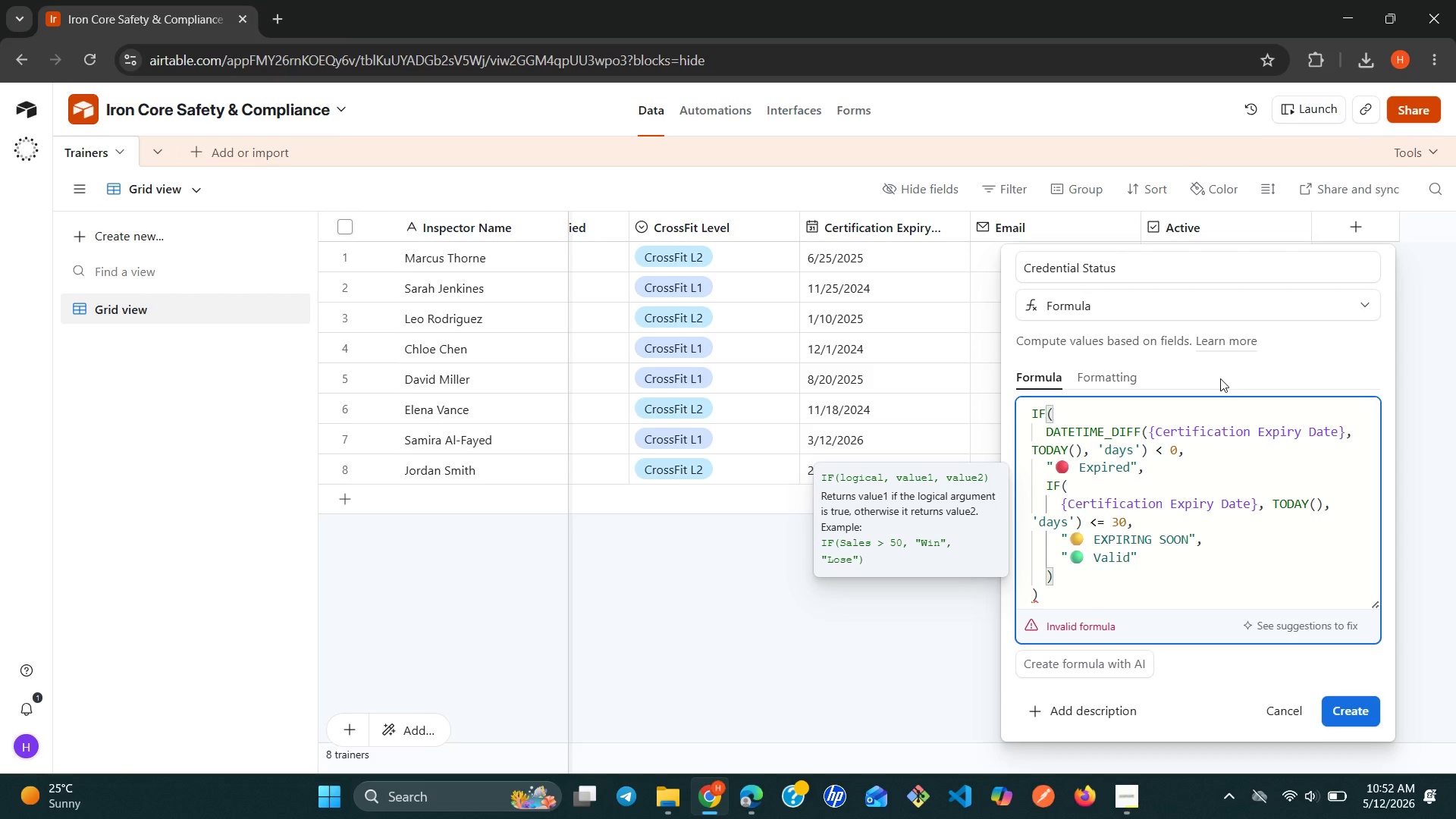 
wait(9.75)
 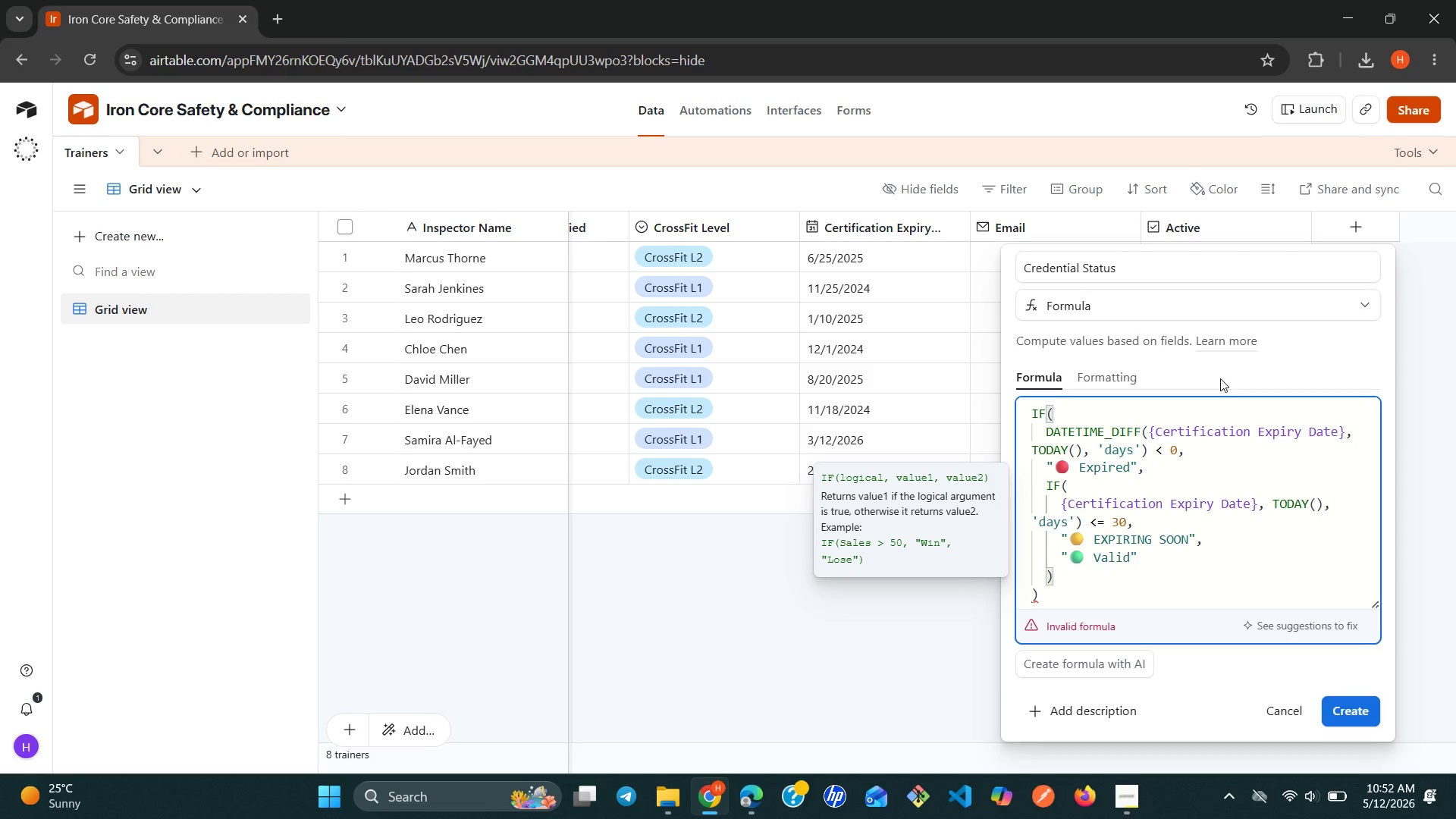 
mouse_move([1043, 604])
 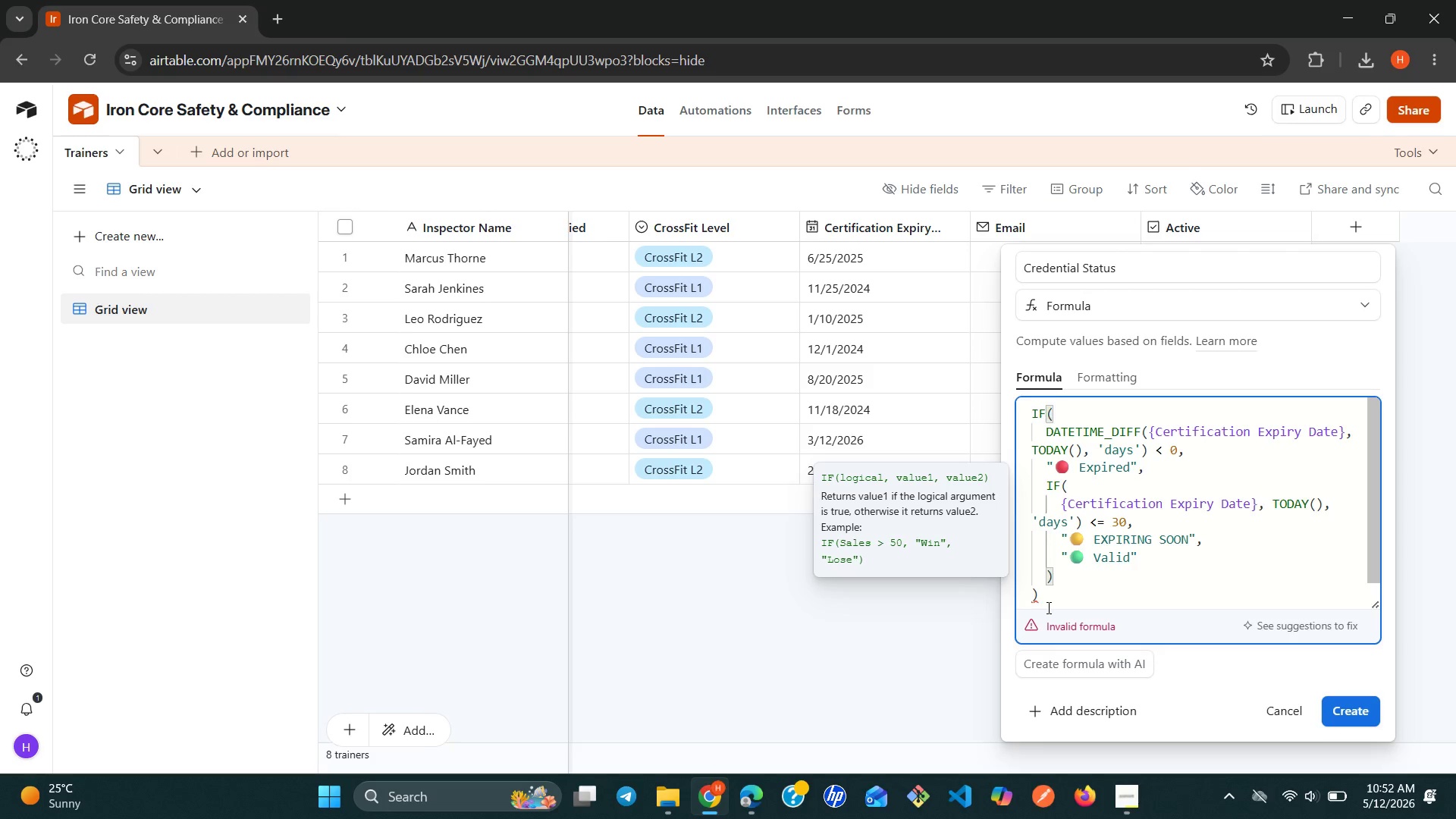 
left_click([1047, 607])
 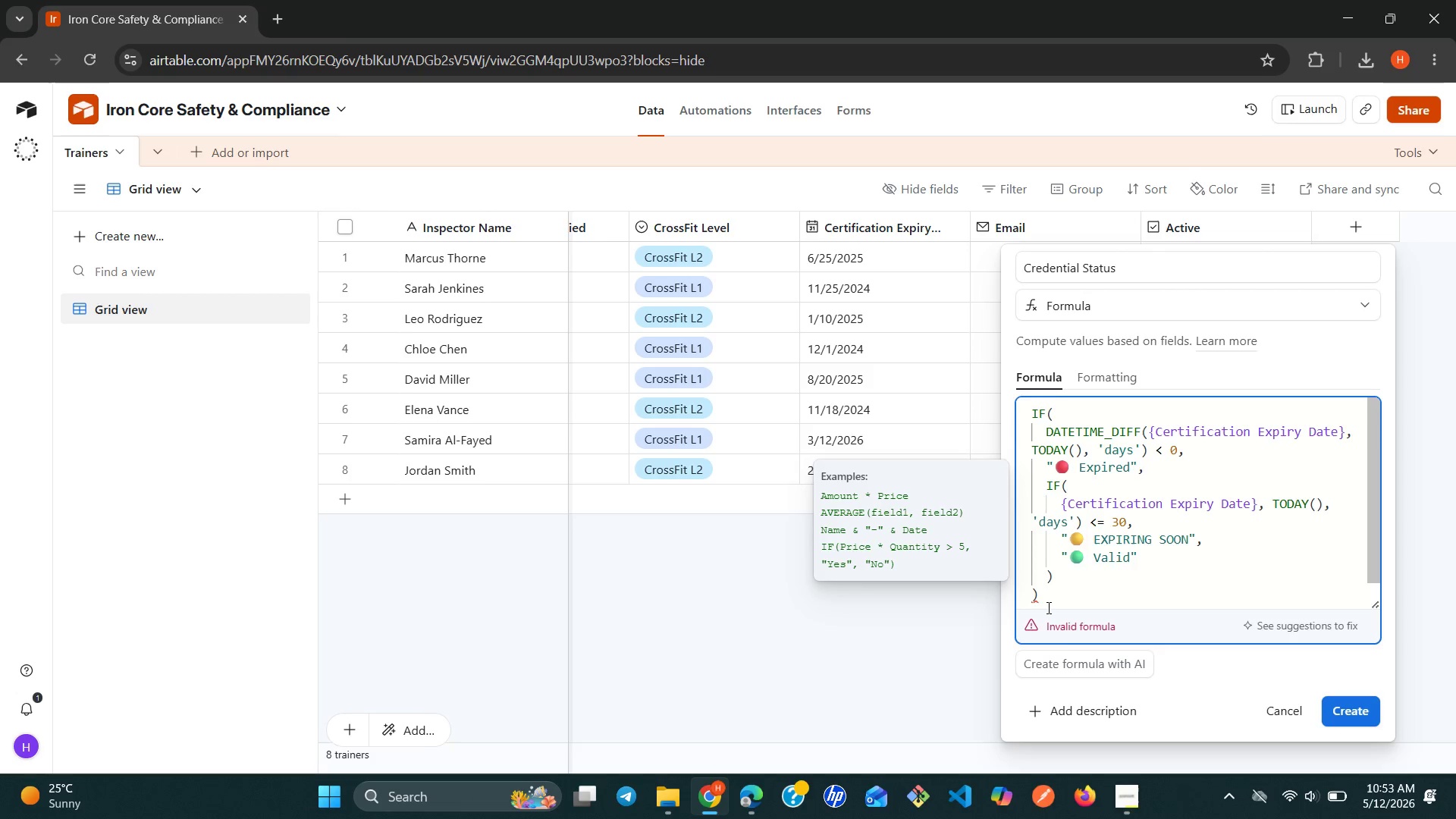 
wait(58.89)
 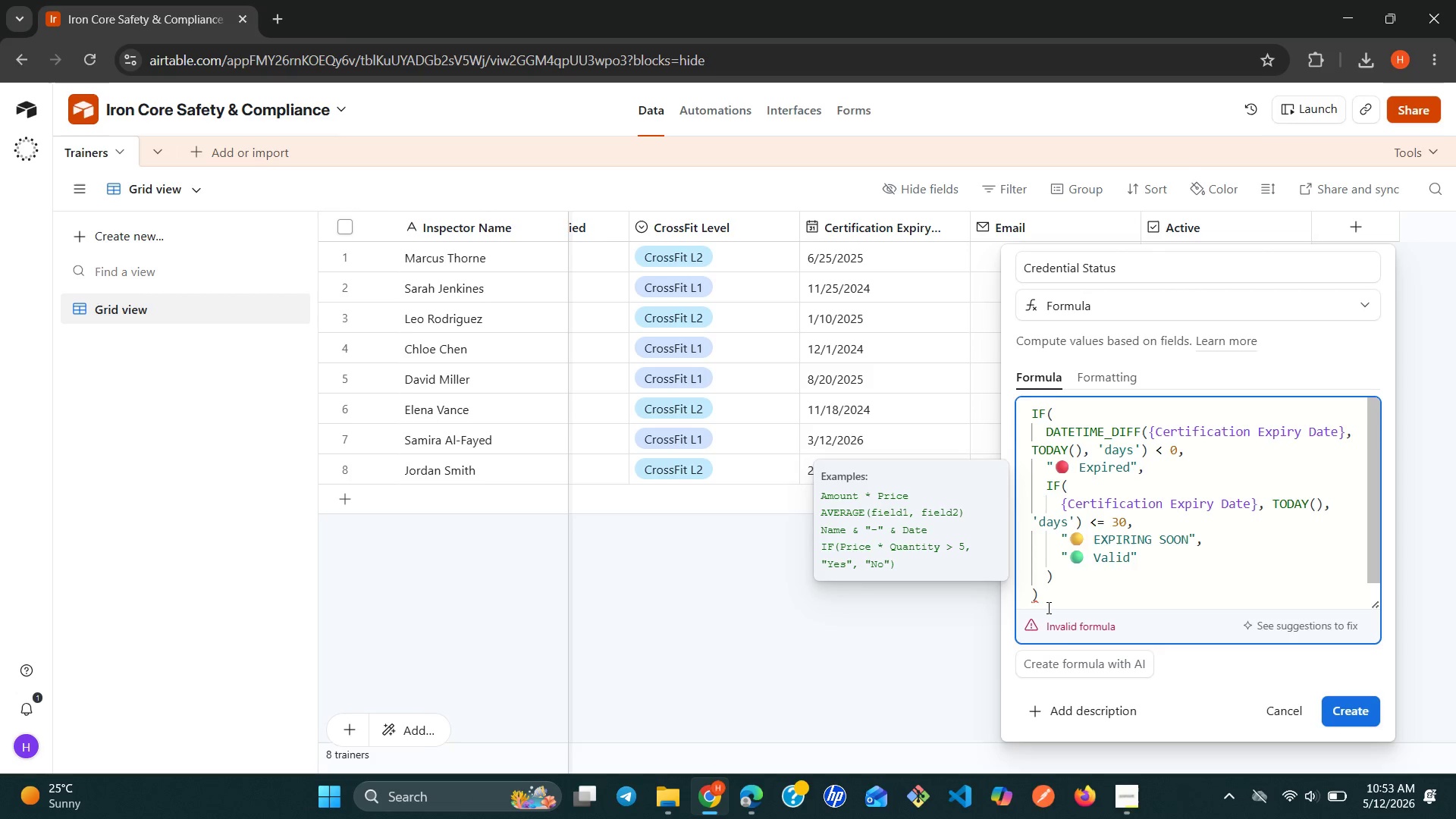 
key(Backspace)
 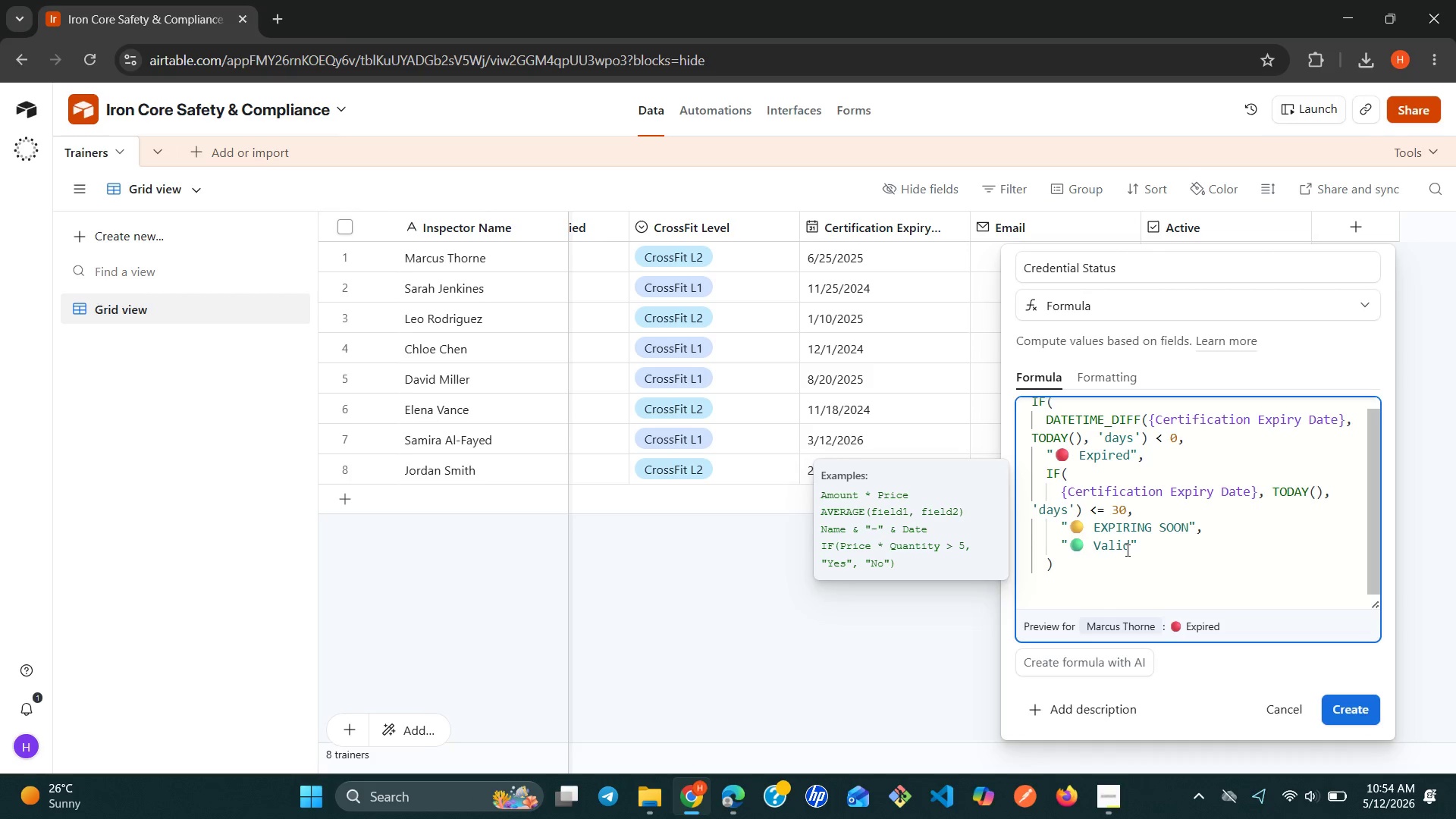 
wait(53.8)
 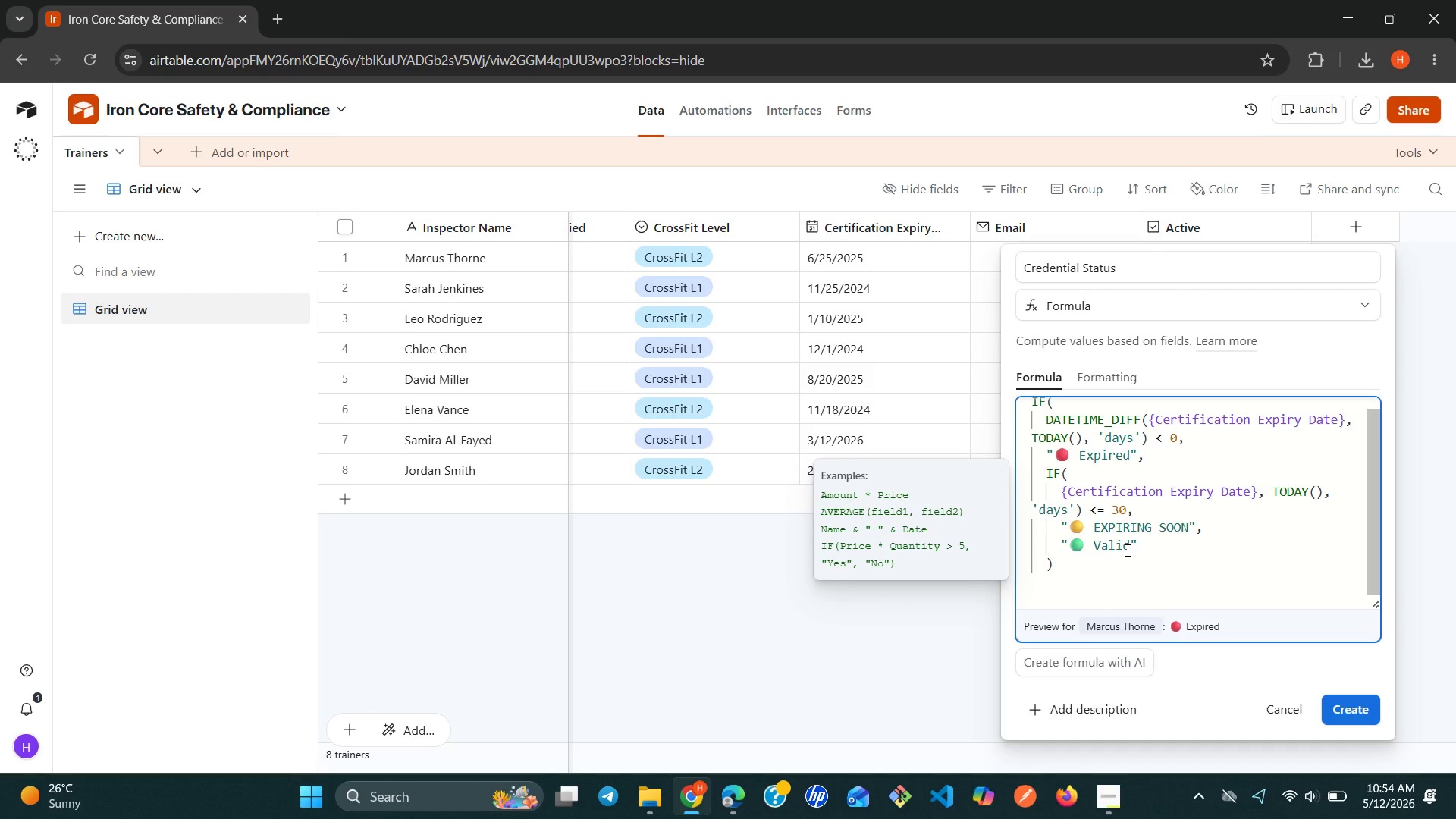 
key(Shift+0)
 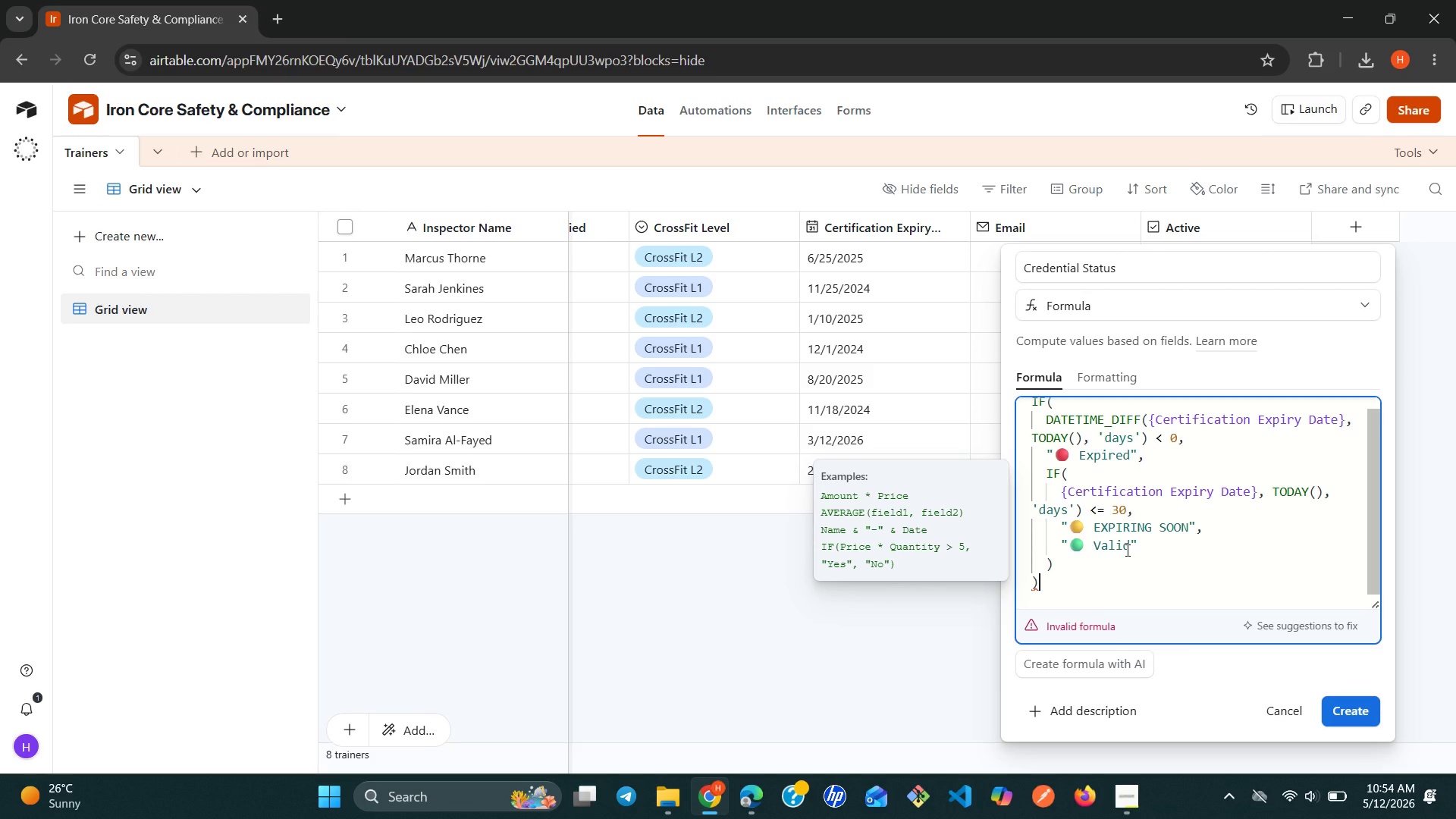 
key(Backspace)
 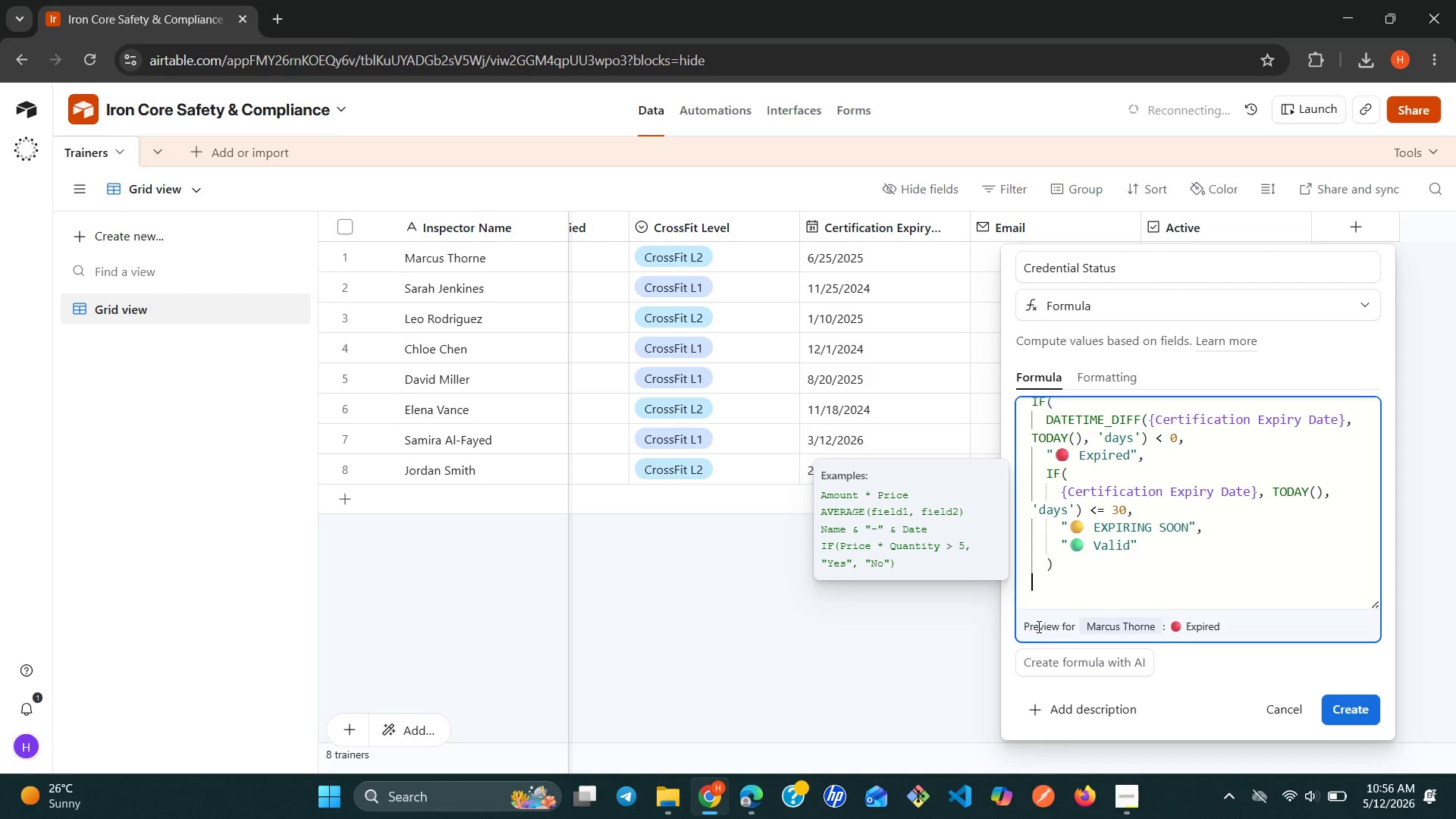 
wait(102.61)
 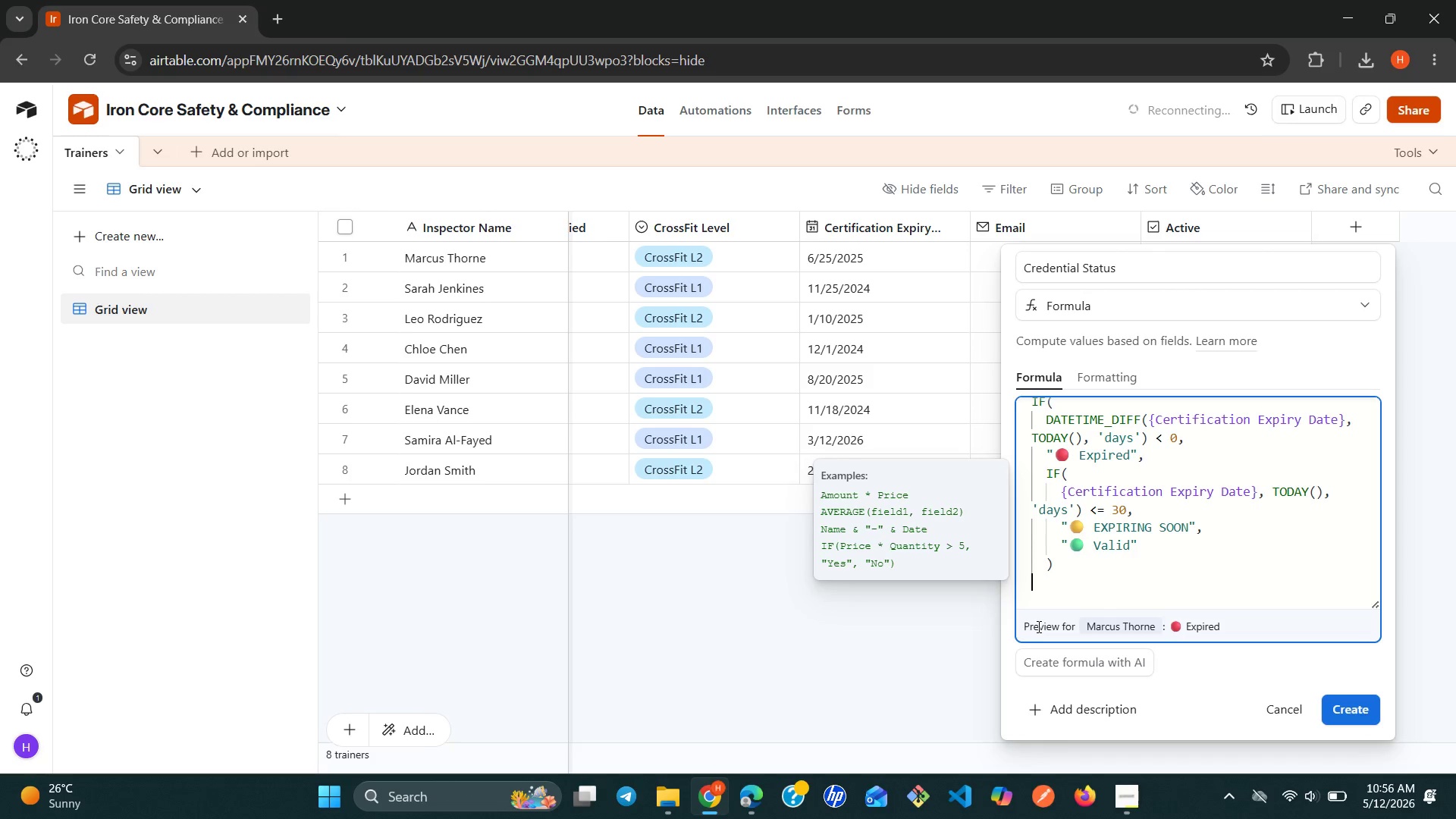 
left_click([627, 783])
 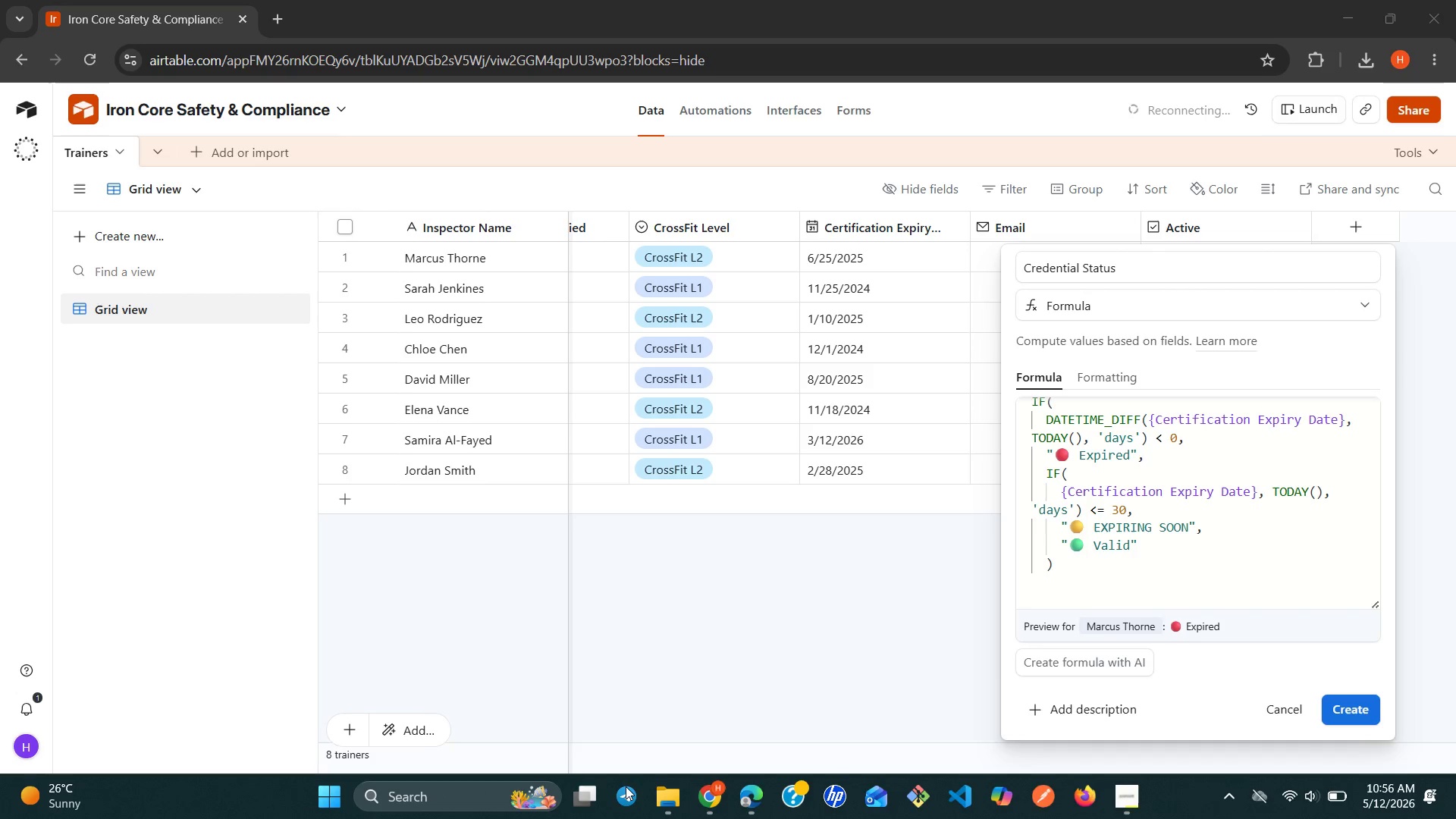 
left_click([626, 799])
 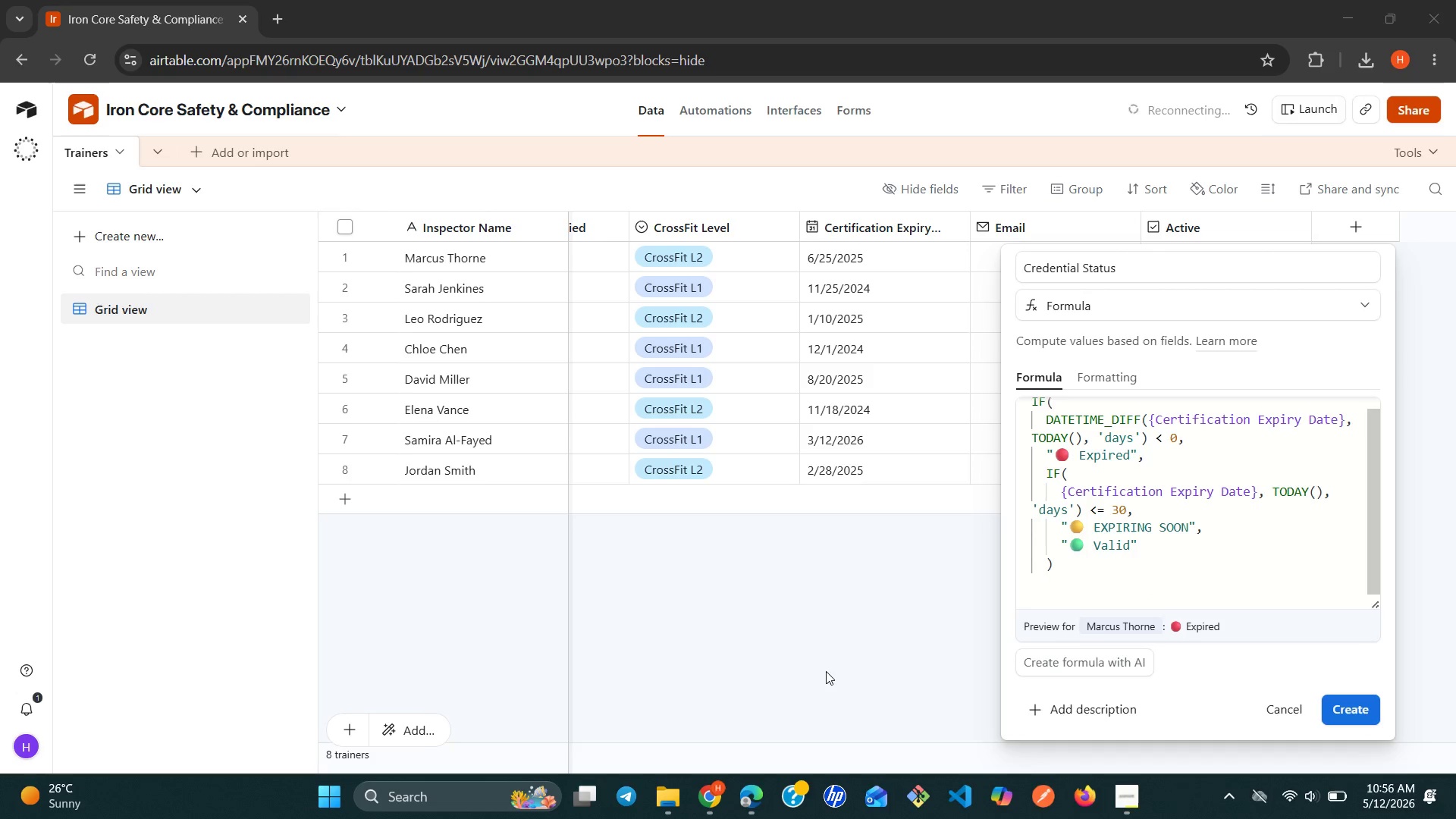 
wait(6.48)
 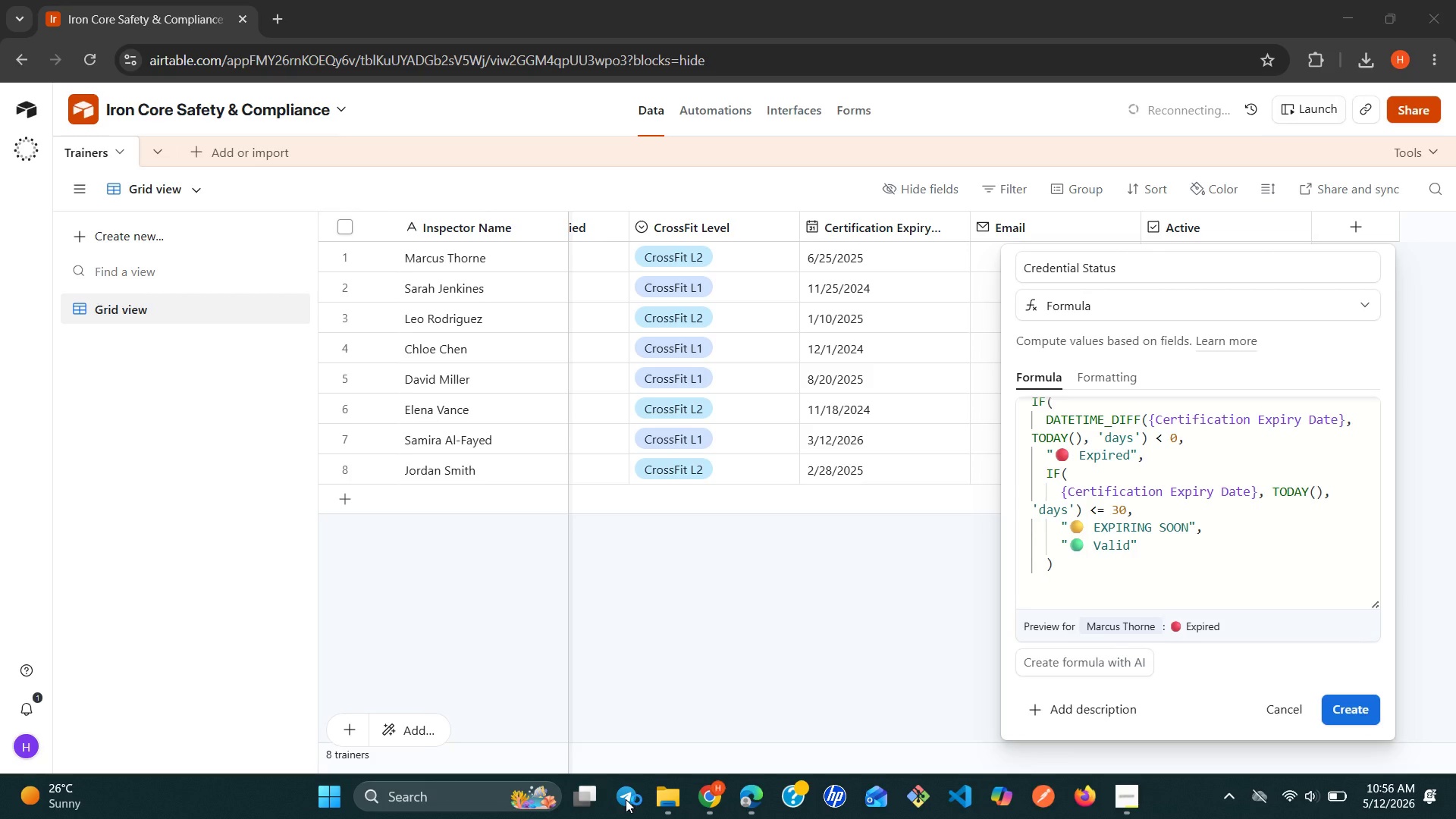 
left_click([629, 786])
 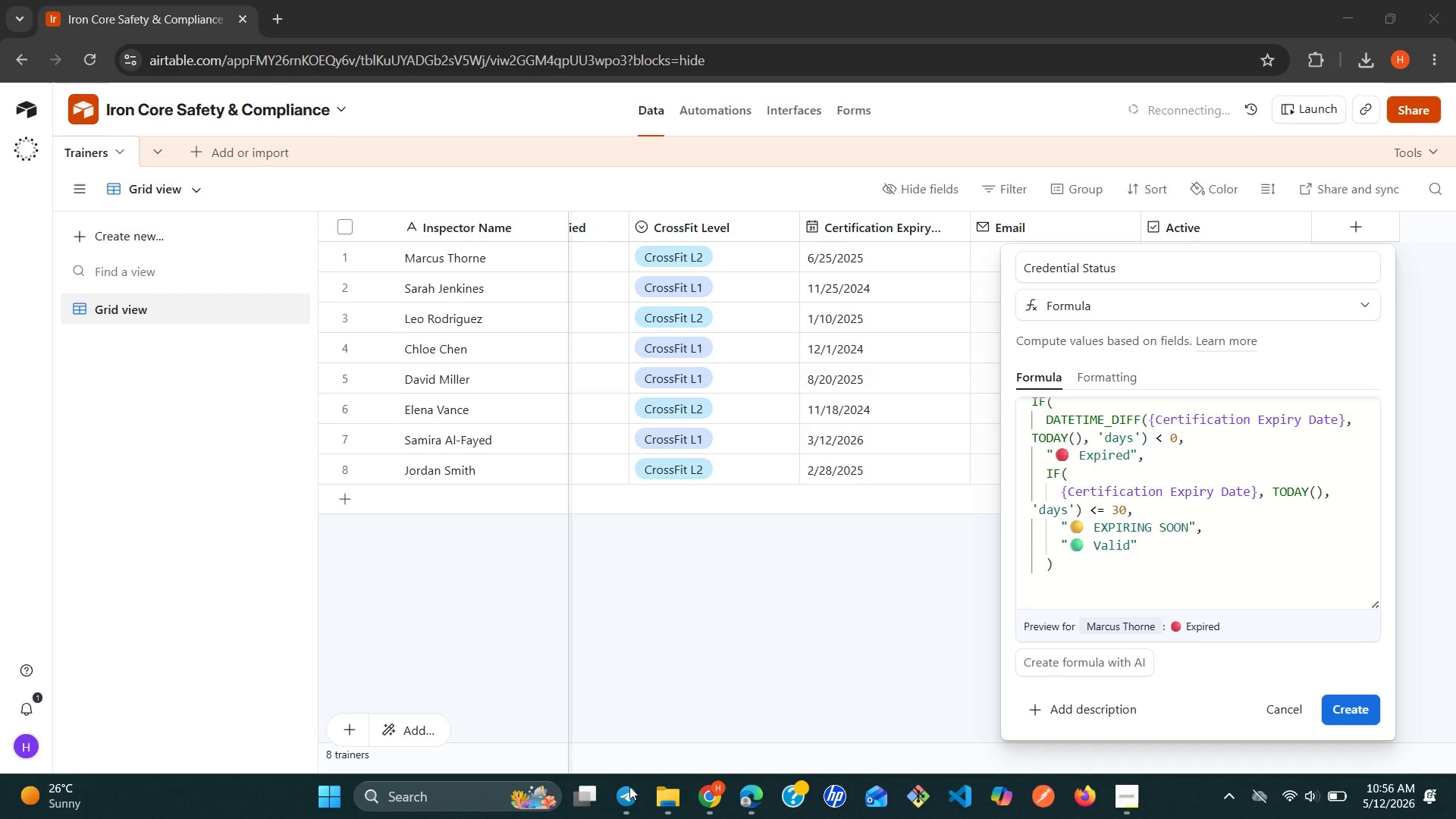 
double_click([629, 786])
 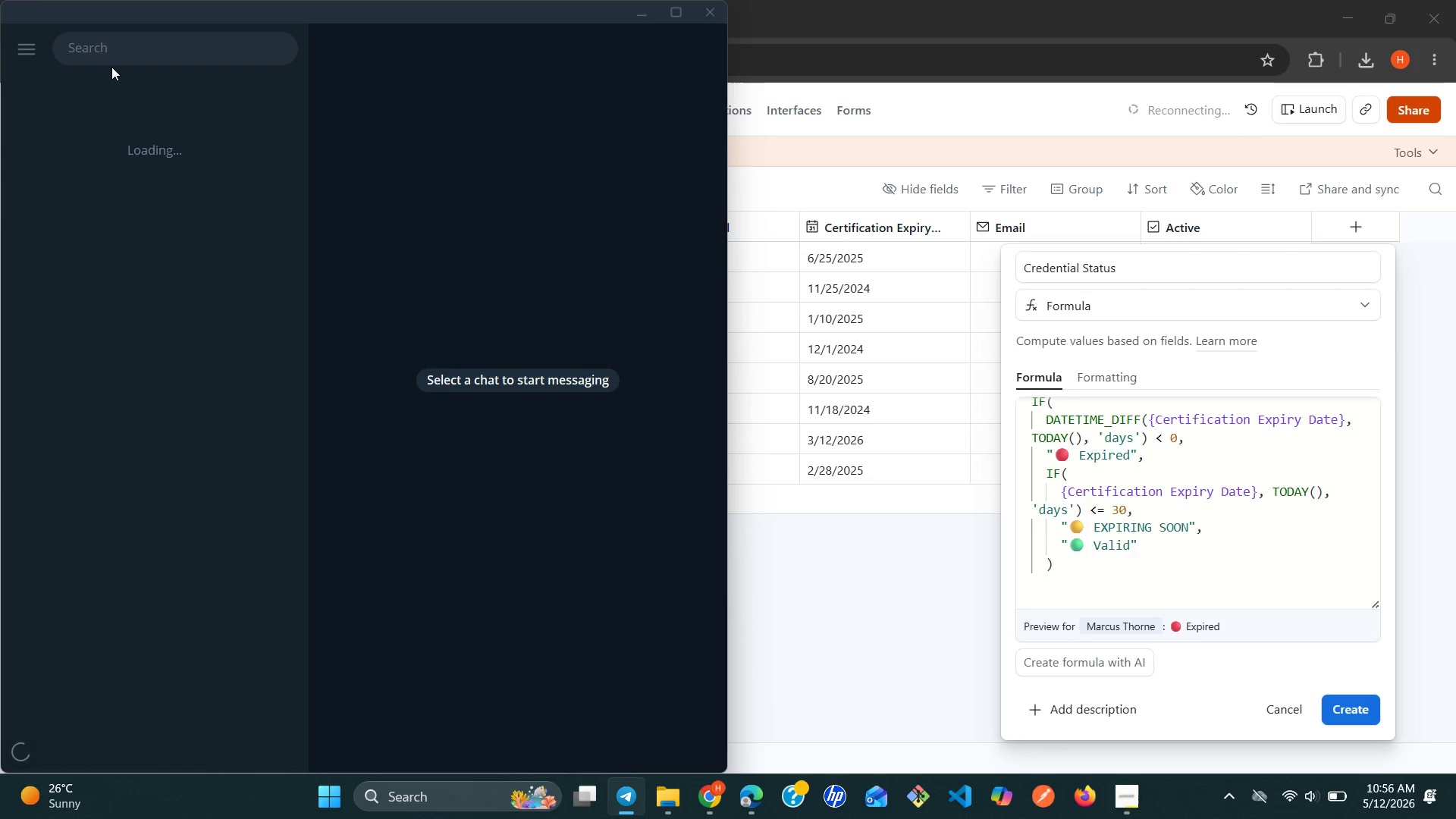 
wait(19.0)
 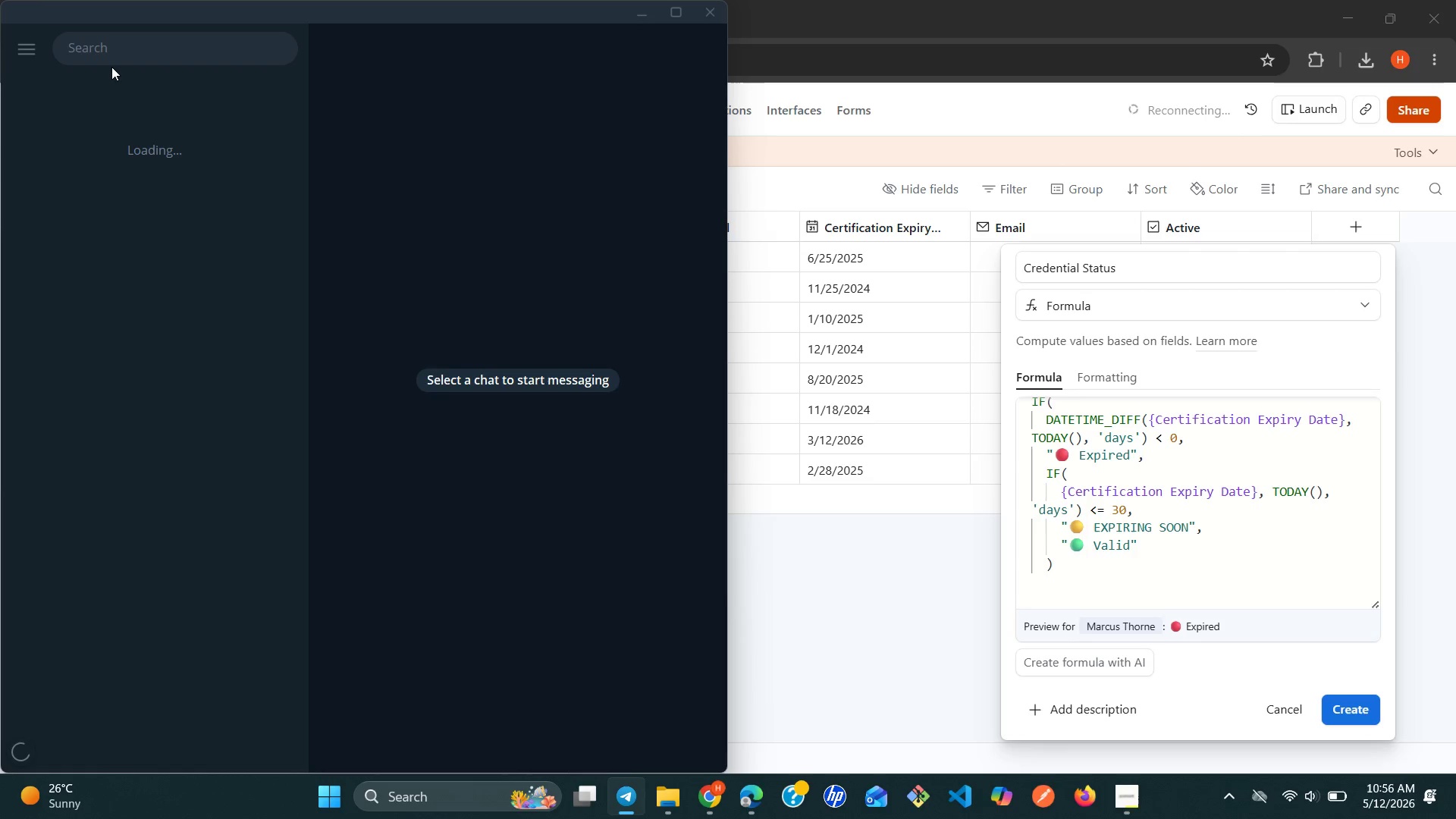 
left_click([1357, 720])
 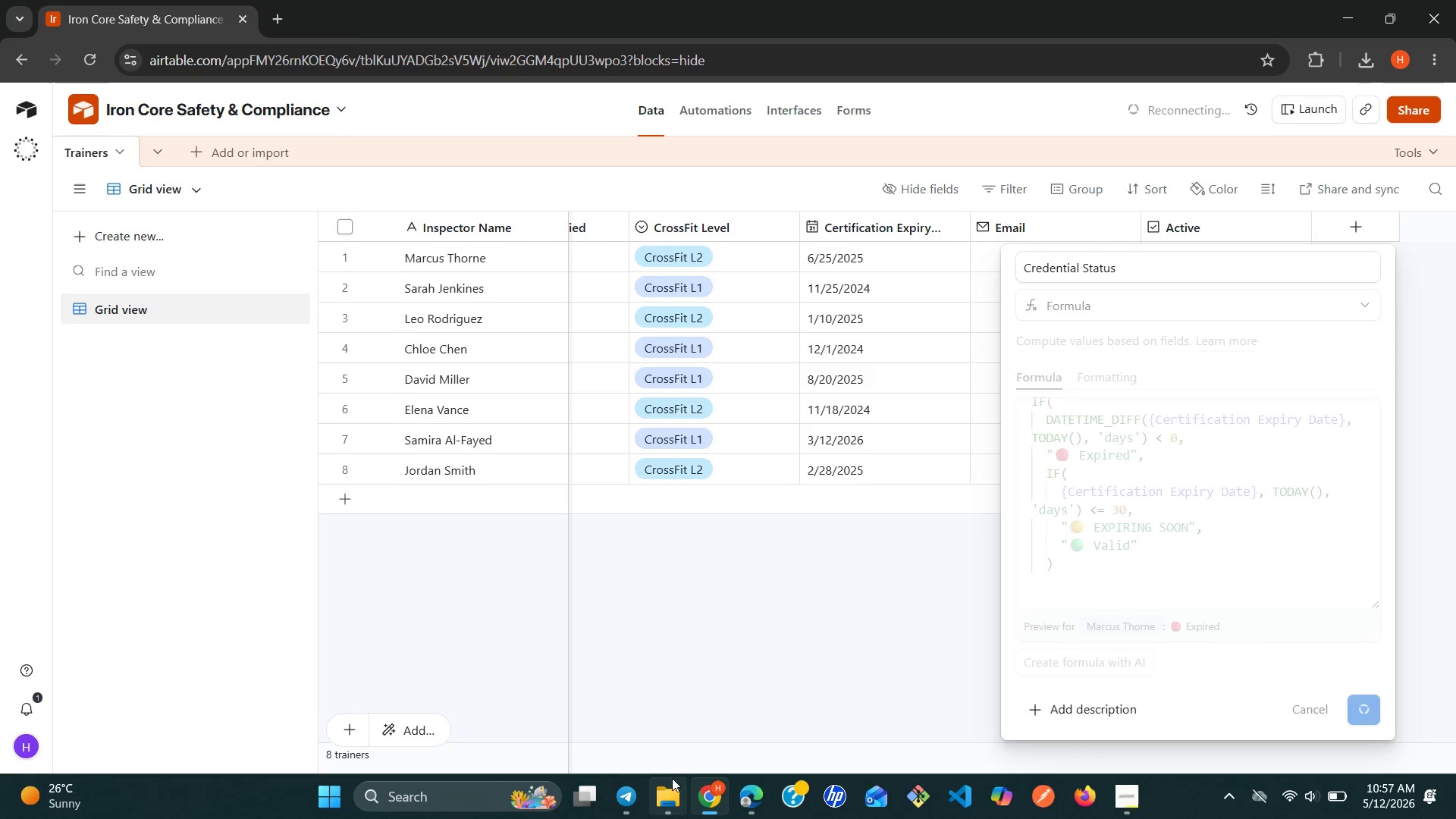 
wait(6.94)
 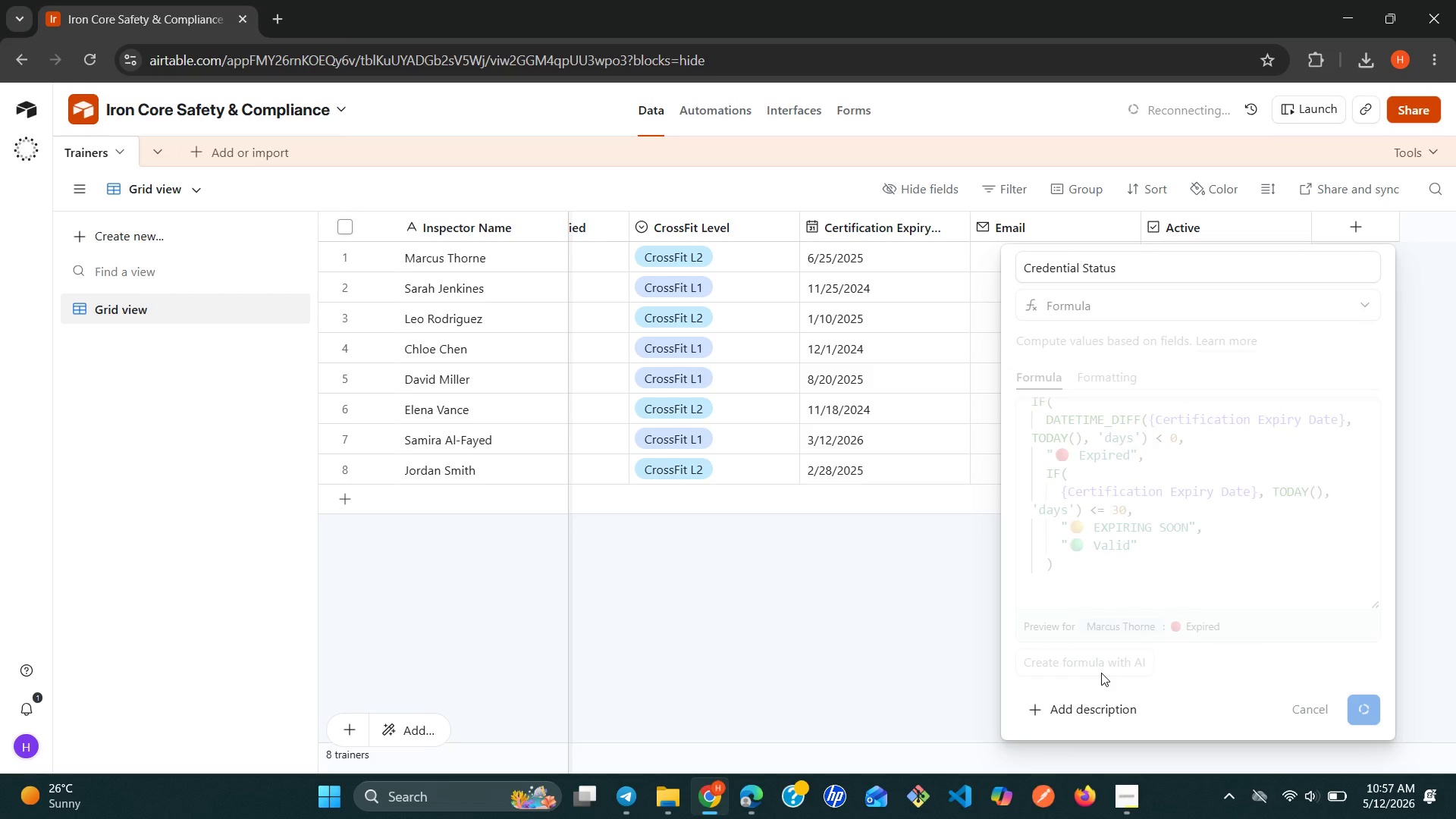 
left_click([619, 789])
 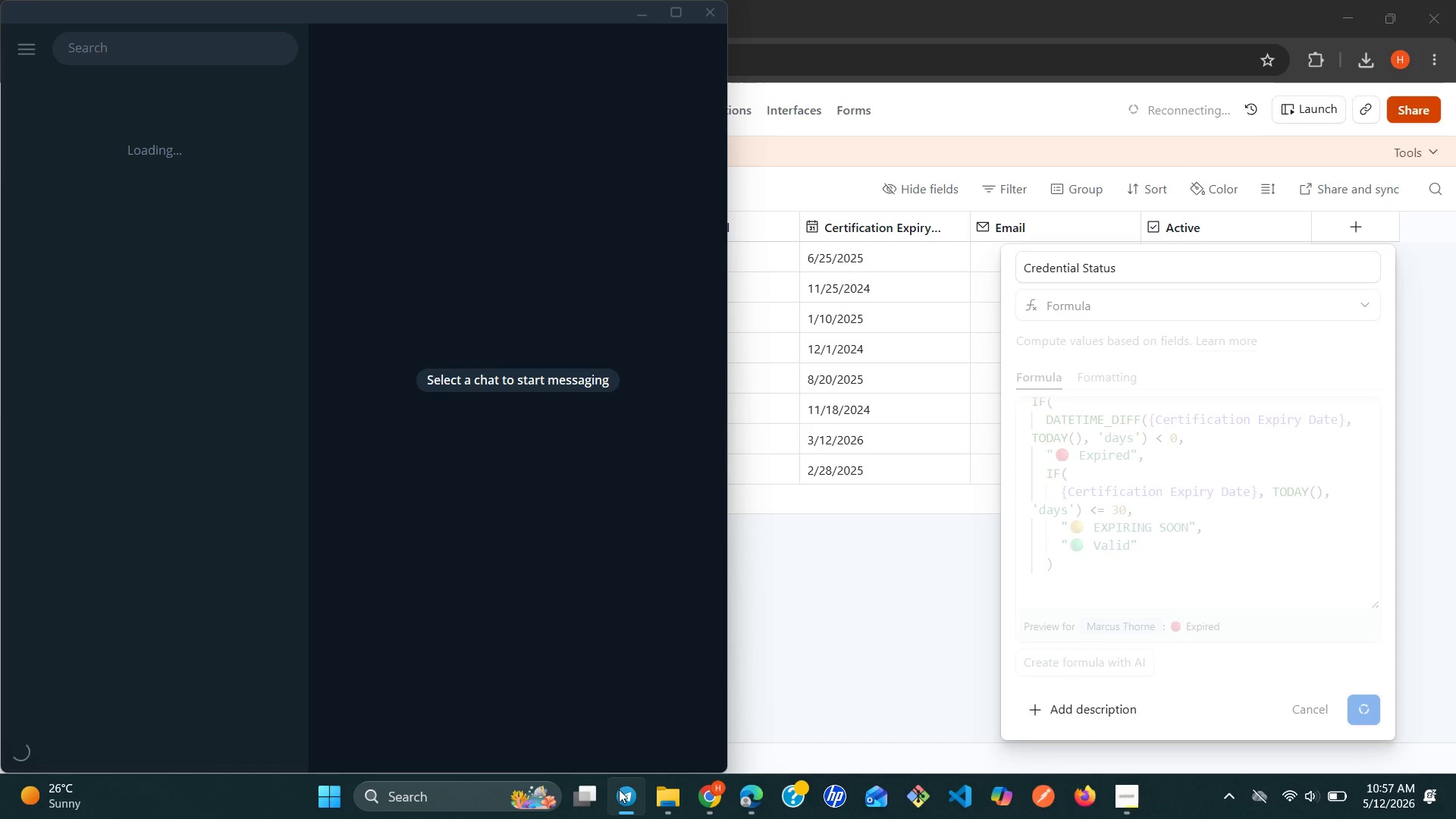 
left_click([619, 789])
 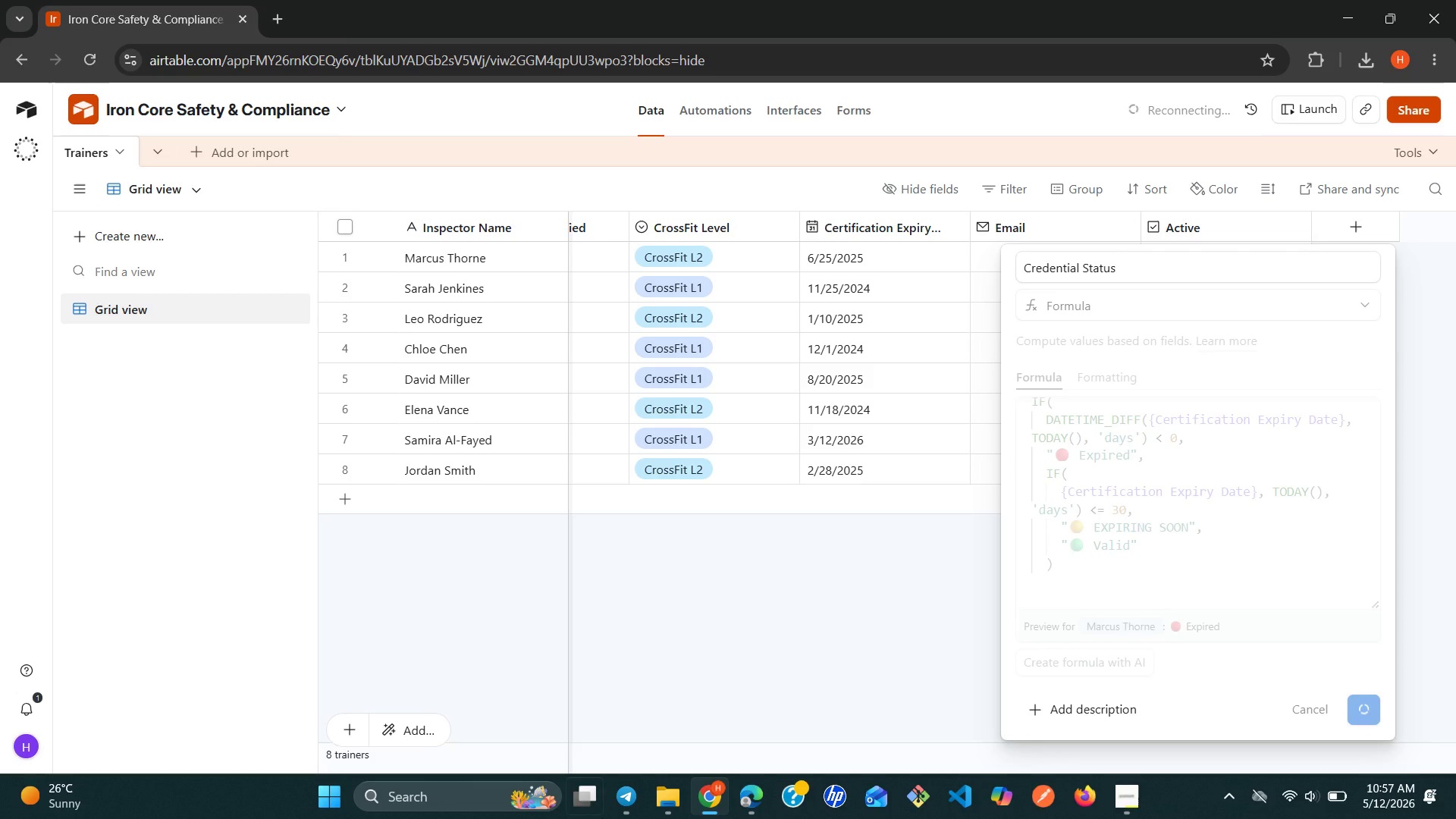 
wait(34.97)
 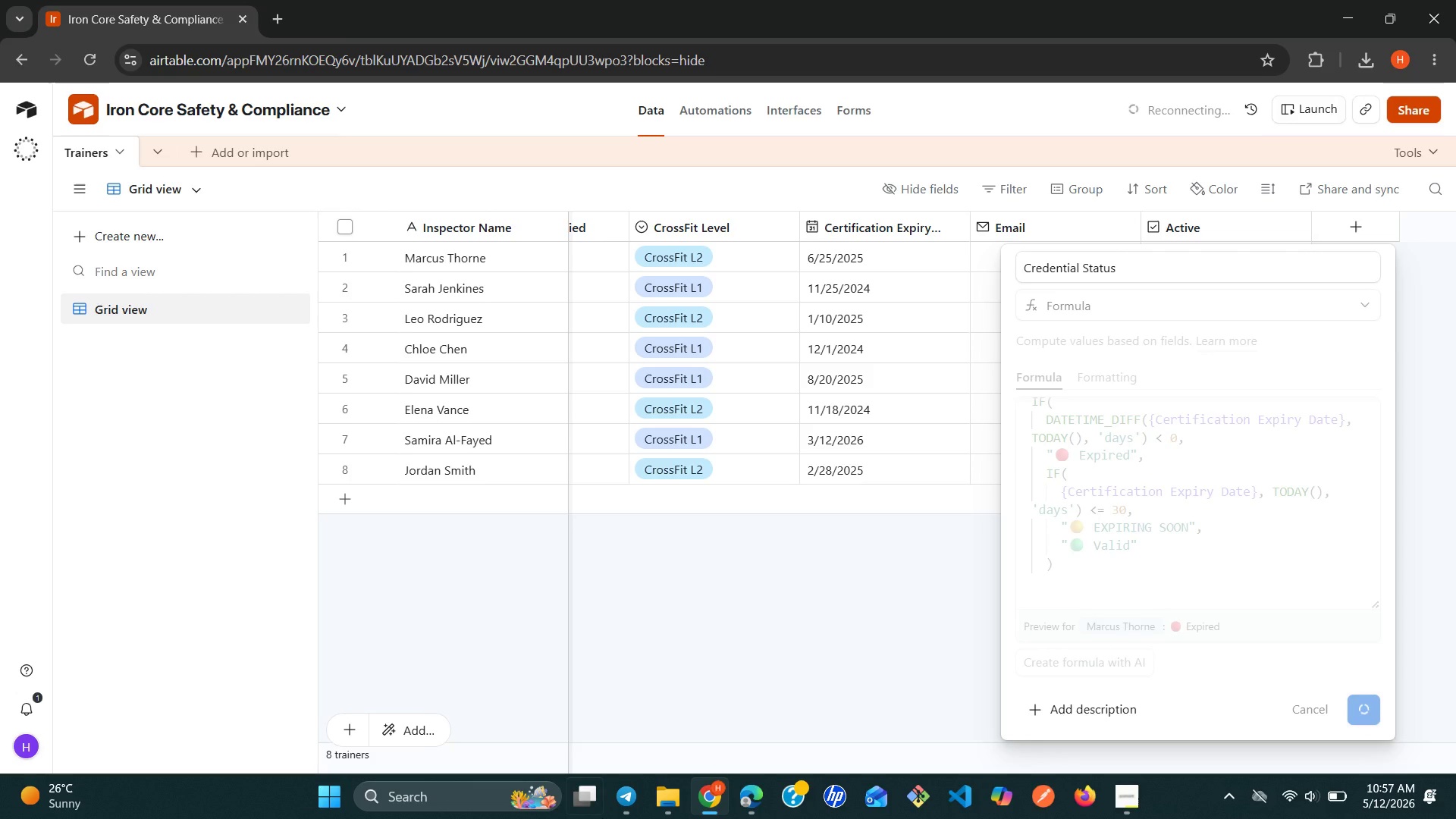 
left_click([1129, 795])